 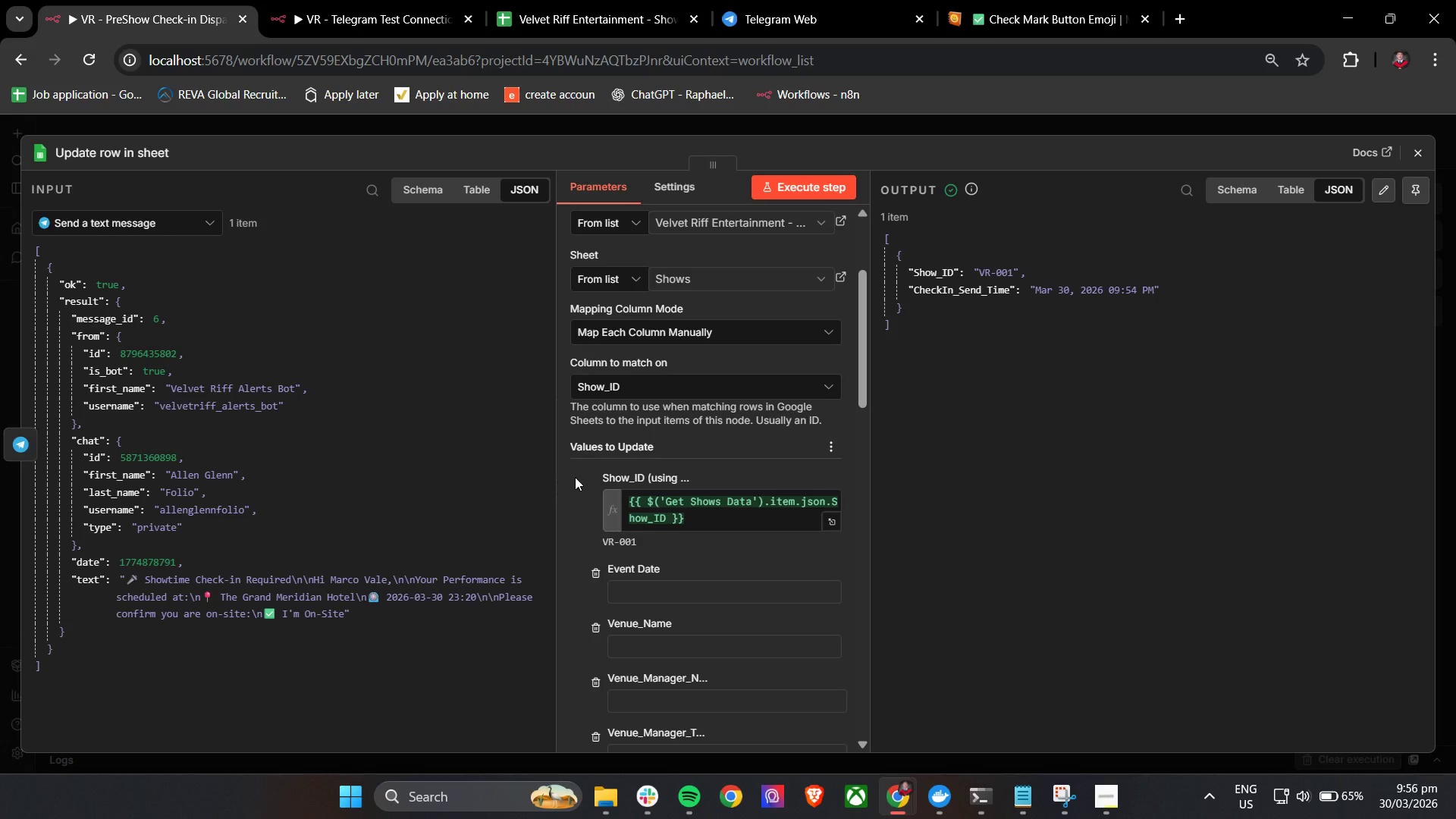 
left_click([174, 217])
 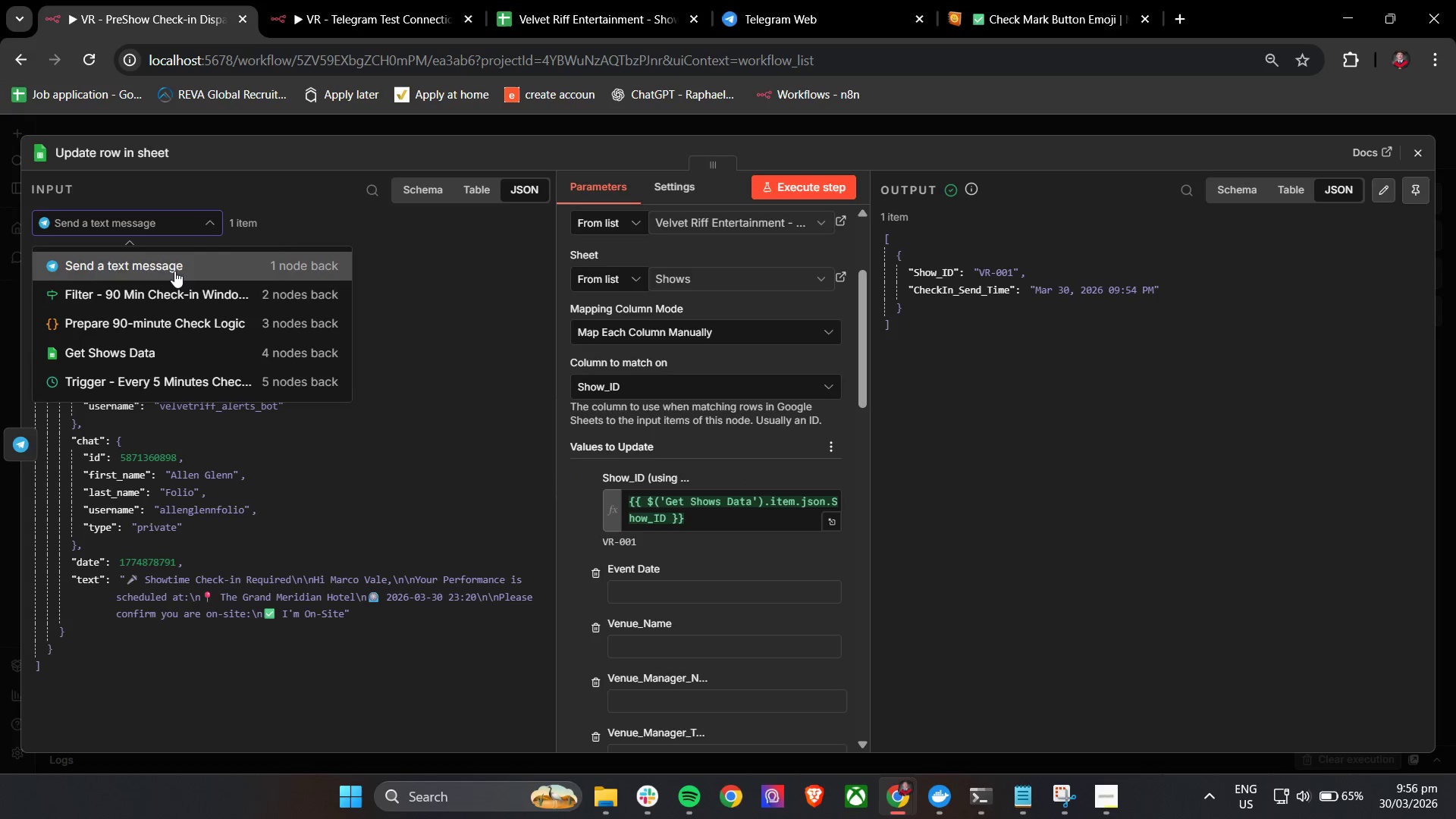 
left_click([177, 287])
 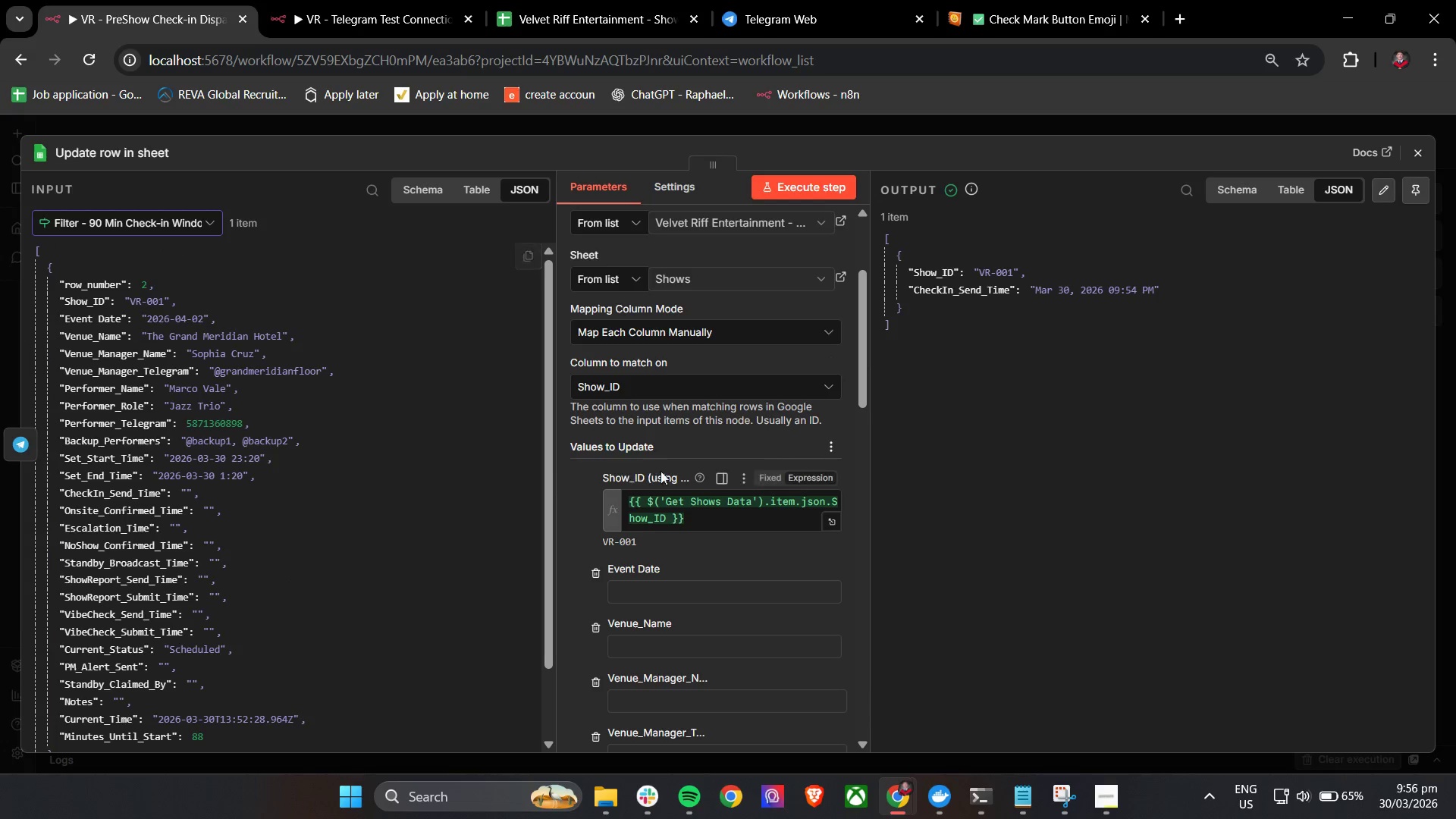 
left_click_drag(start_coordinate=[708, 522], to_coordinate=[591, 491])
 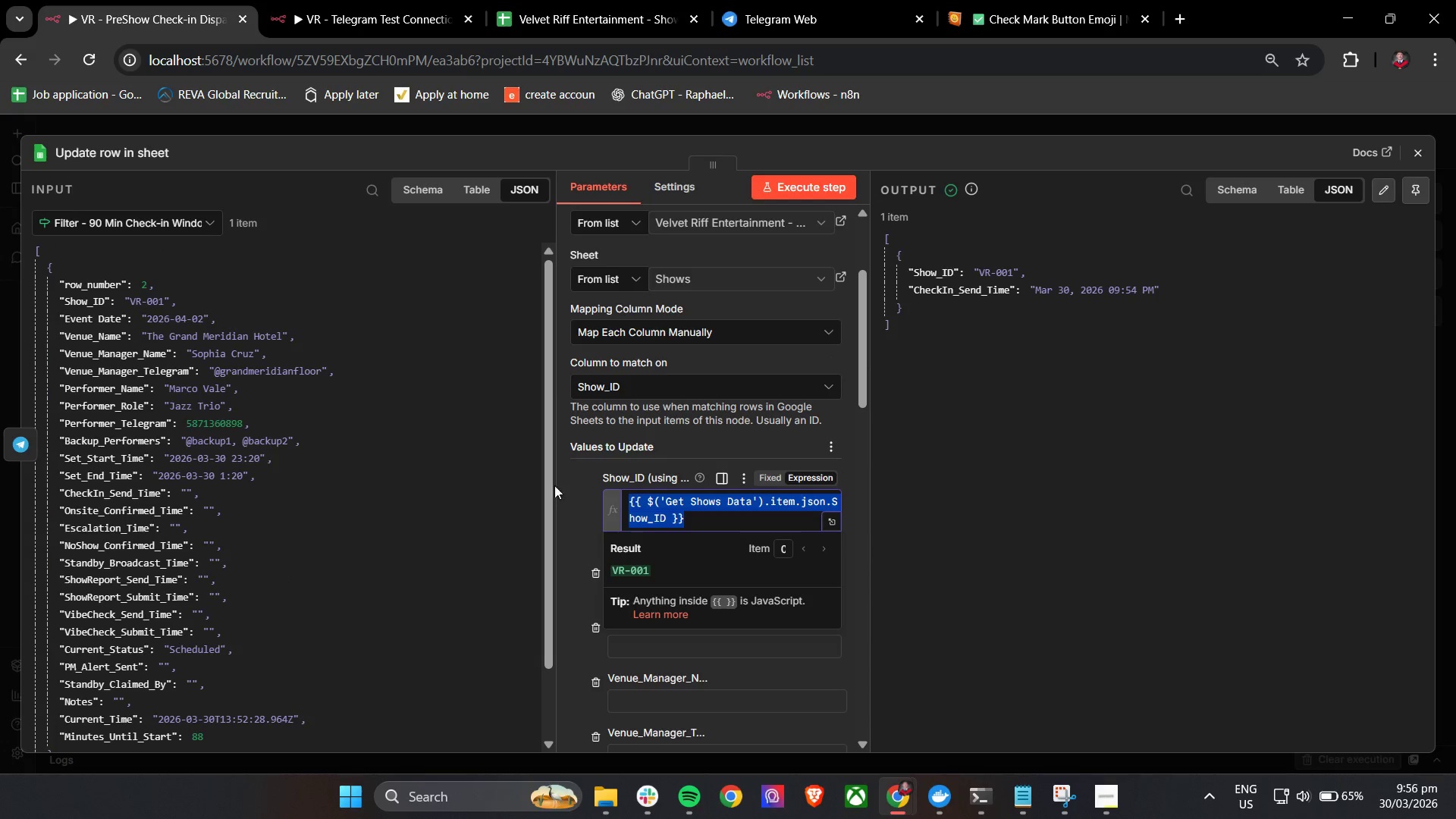 
key(Backspace)
 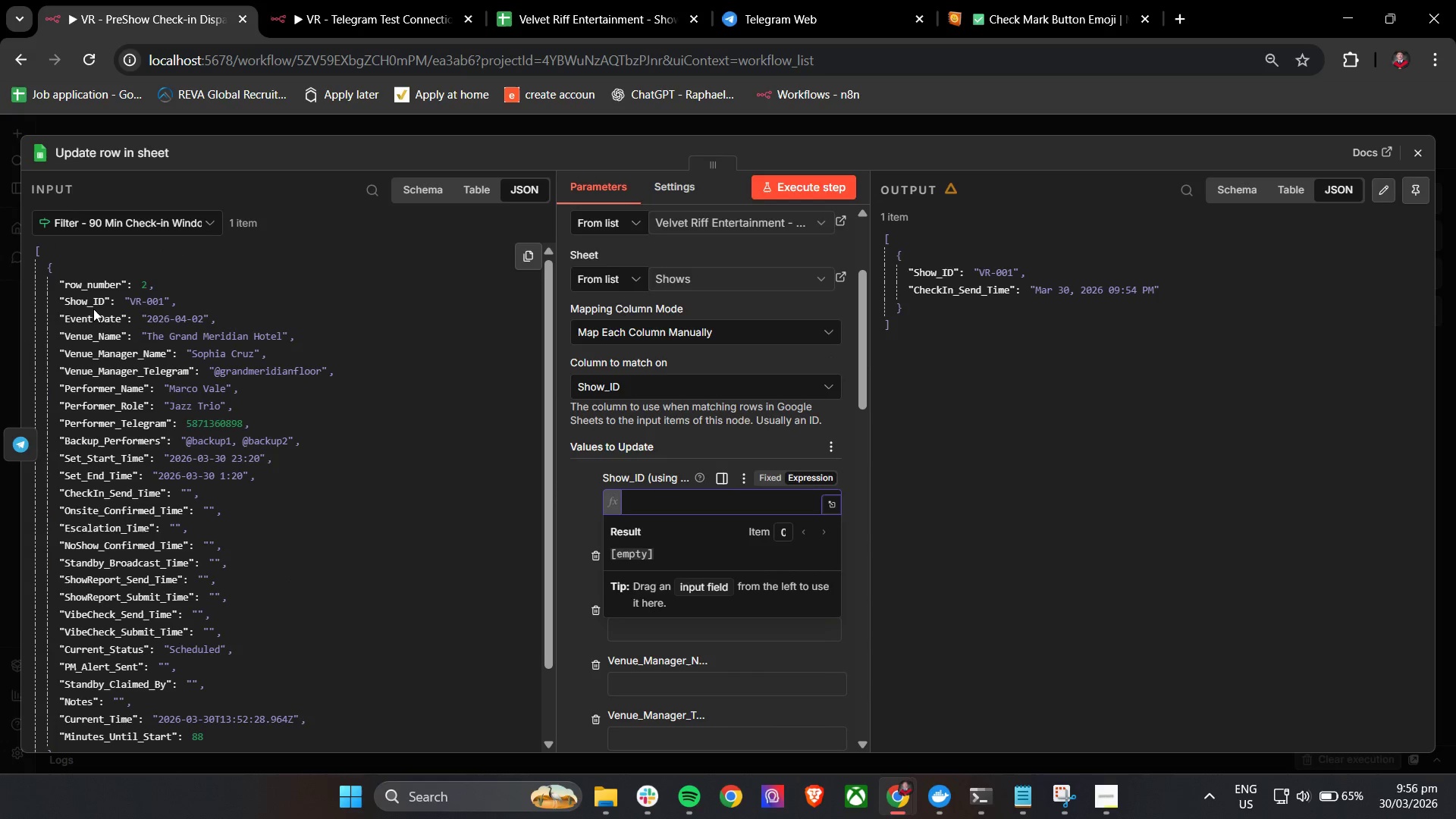 
left_click_drag(start_coordinate=[91, 304], to_coordinate=[729, 512])
 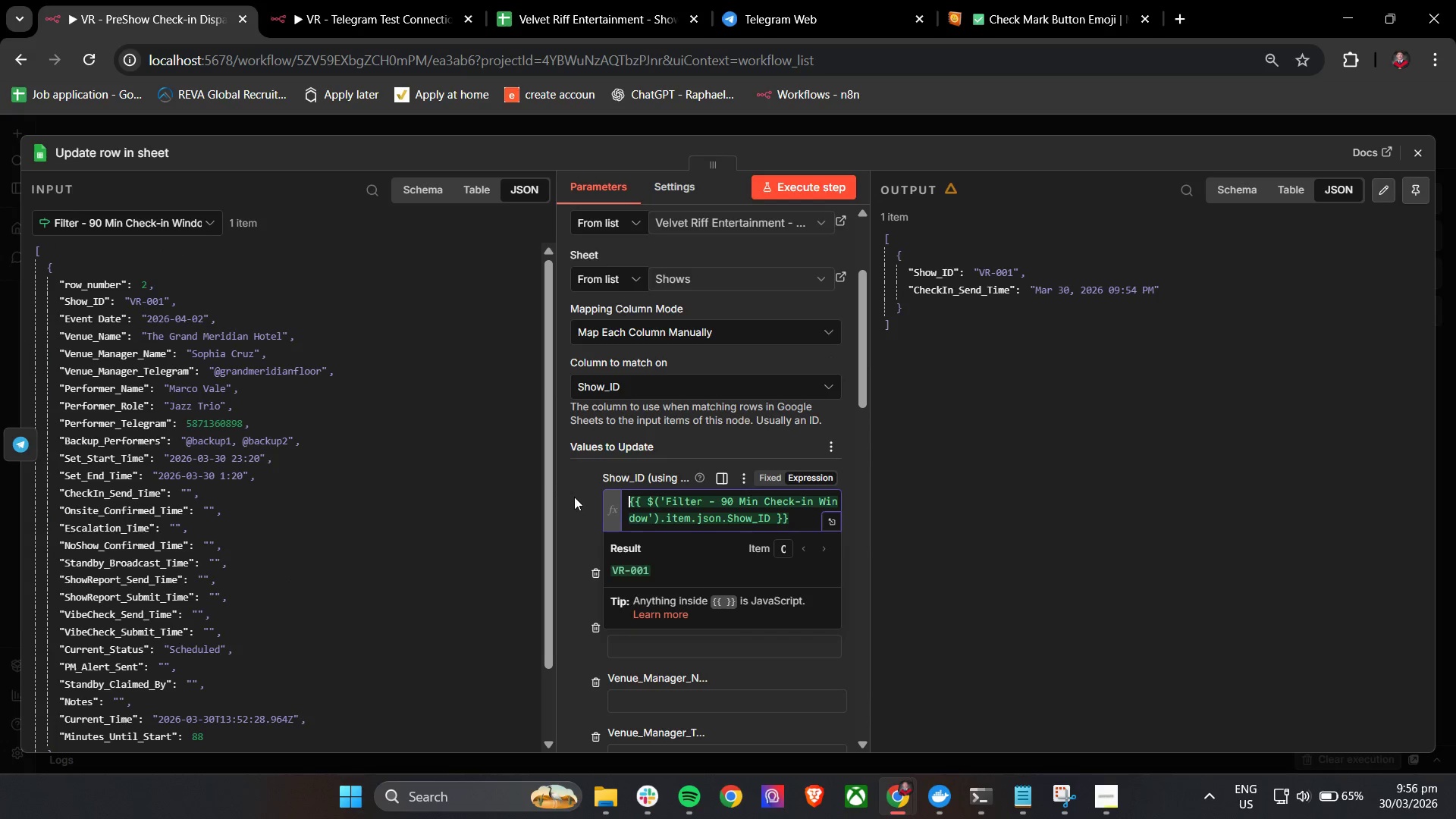 
left_click([570, 488])
 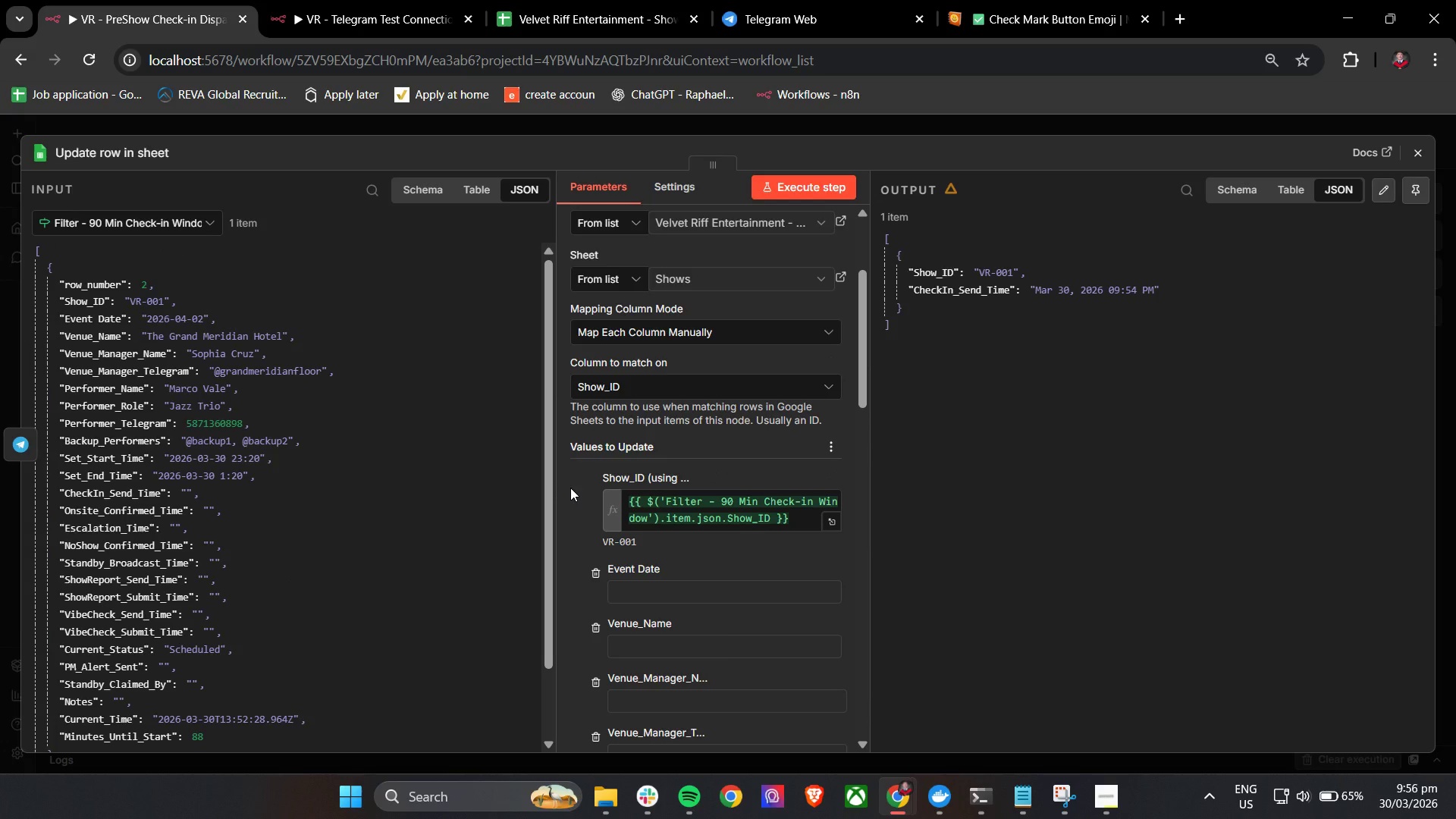 
wait(14.7)
 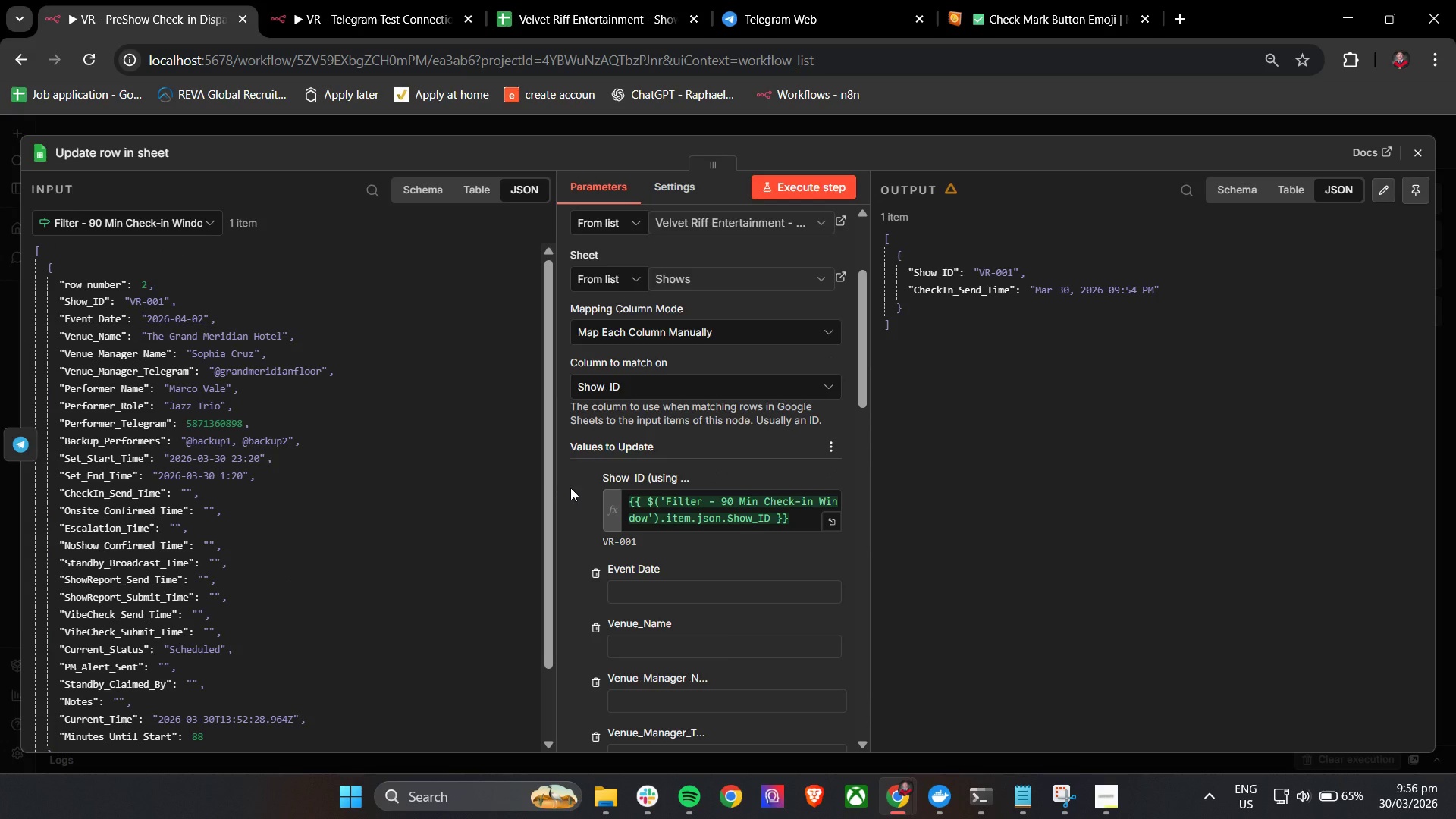 
left_click([557, 0])
 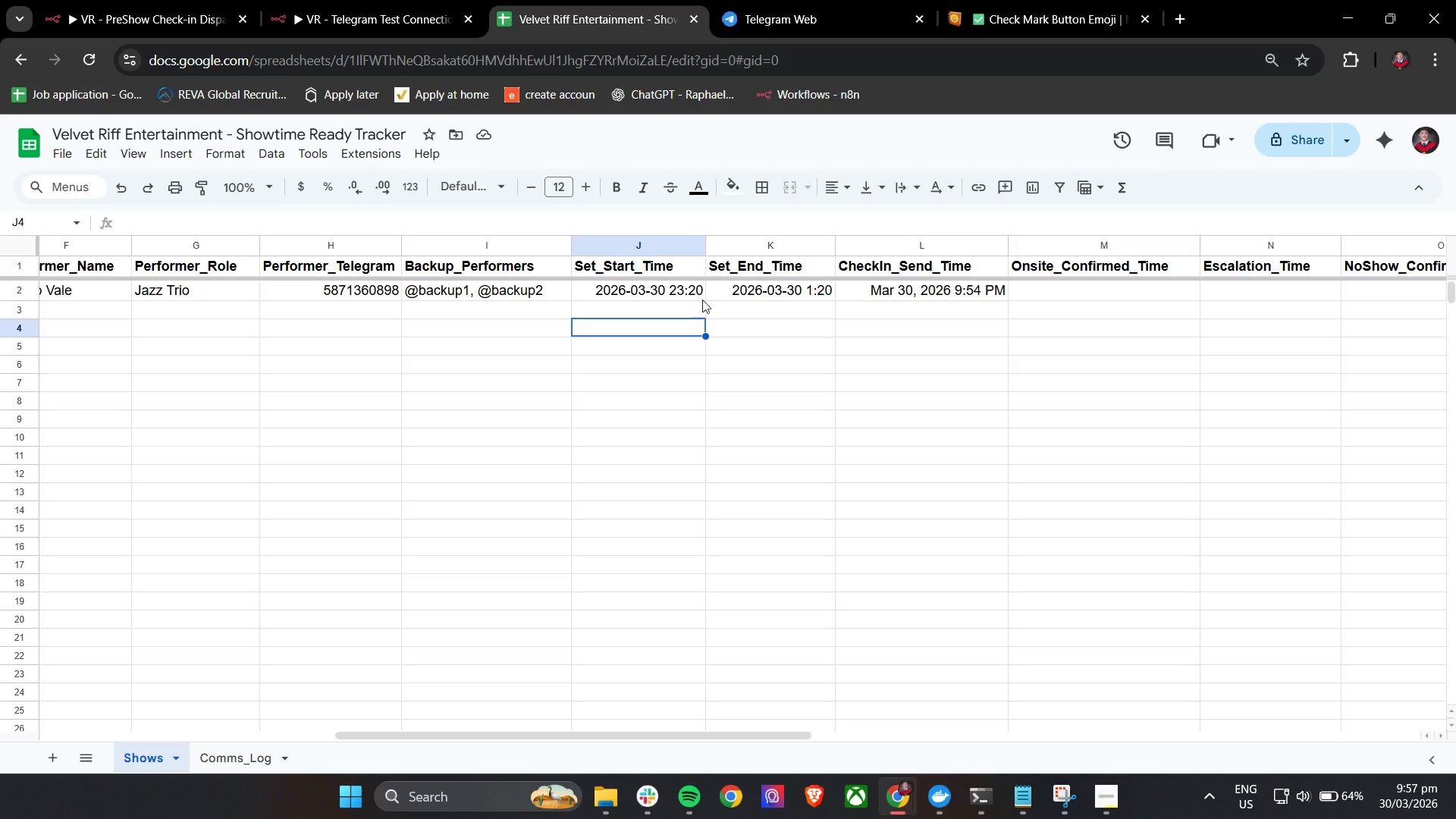 
wait(21.06)
 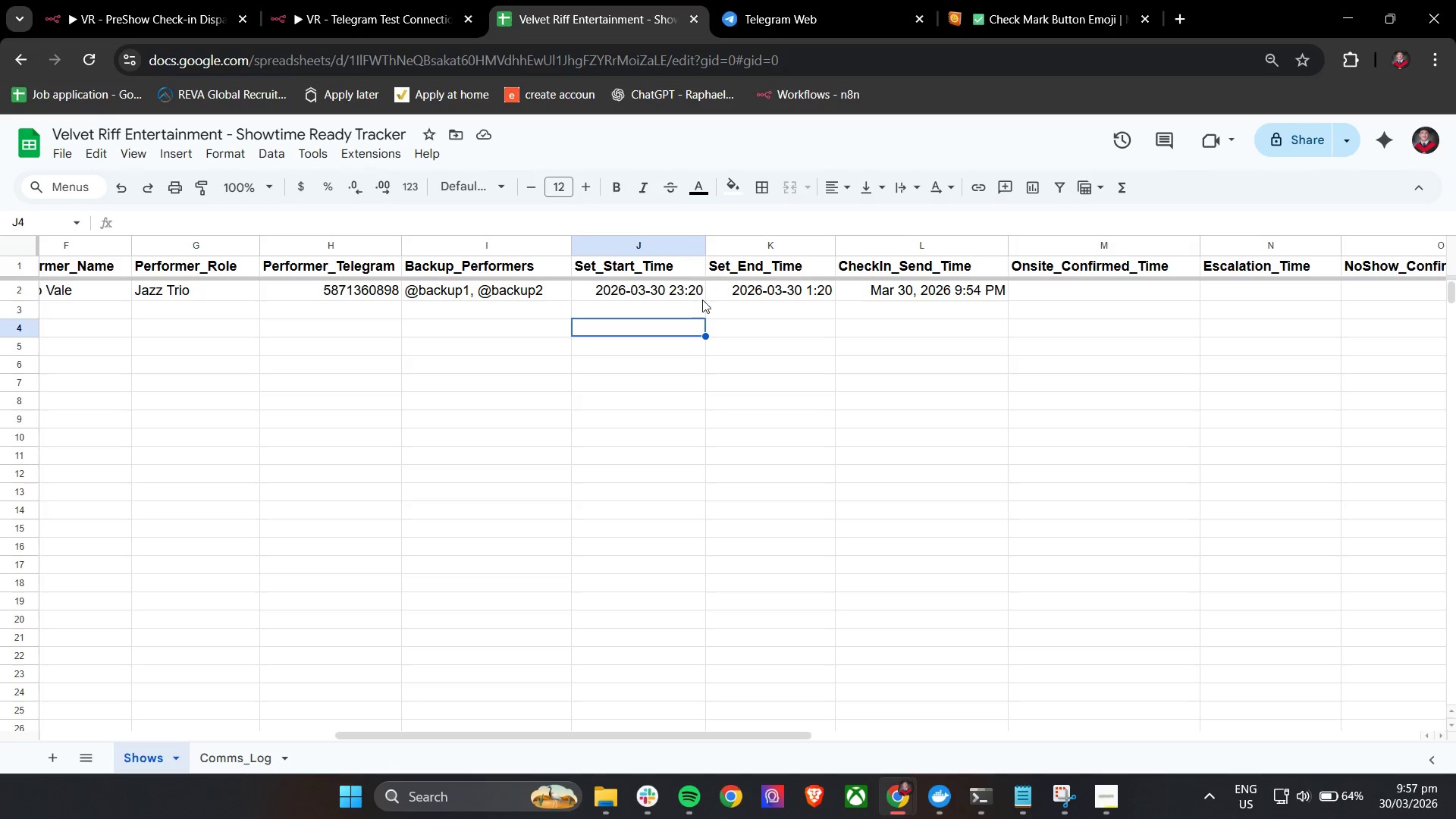 
double_click([795, 292])
 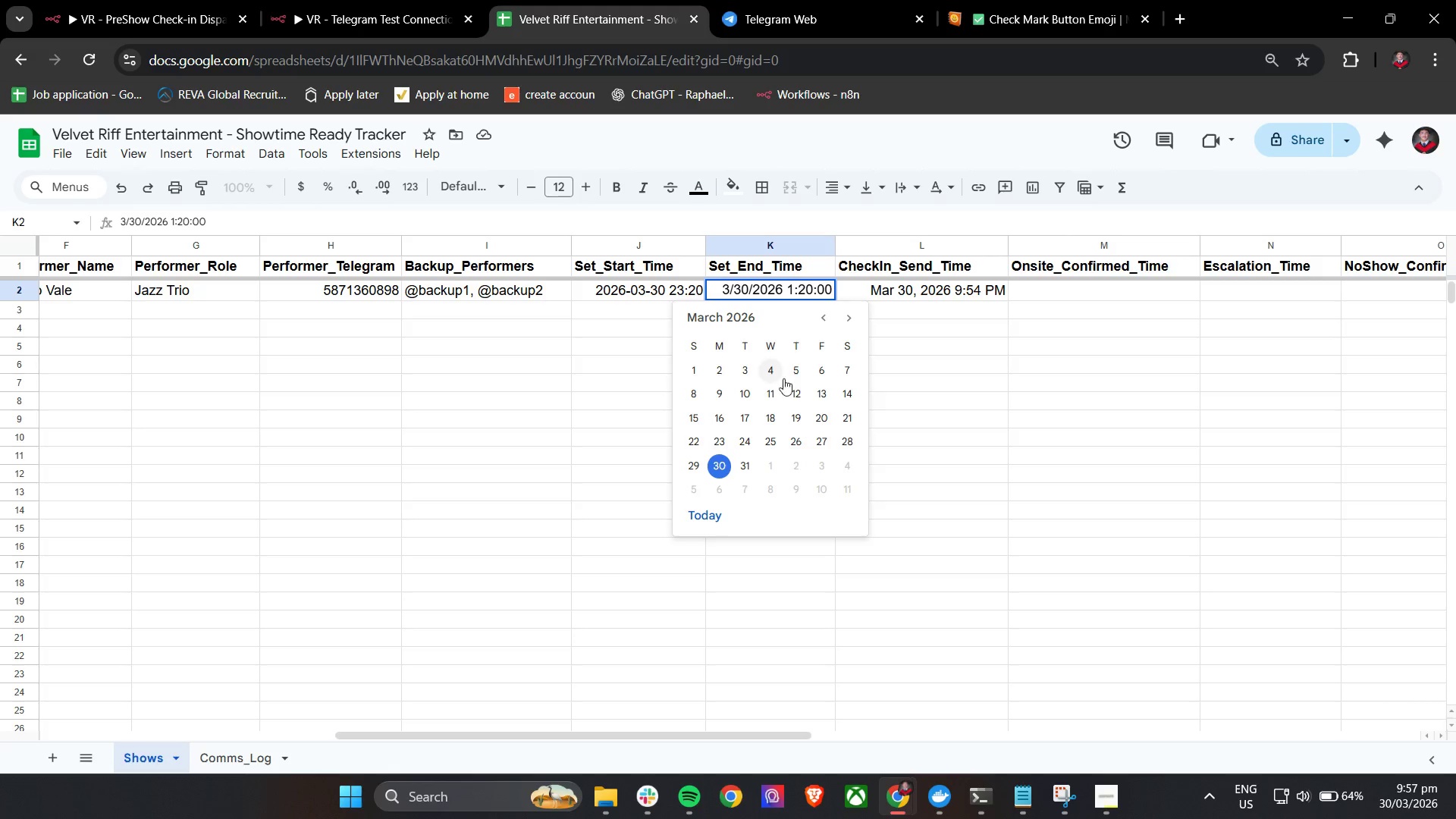 
left_click([744, 462])
 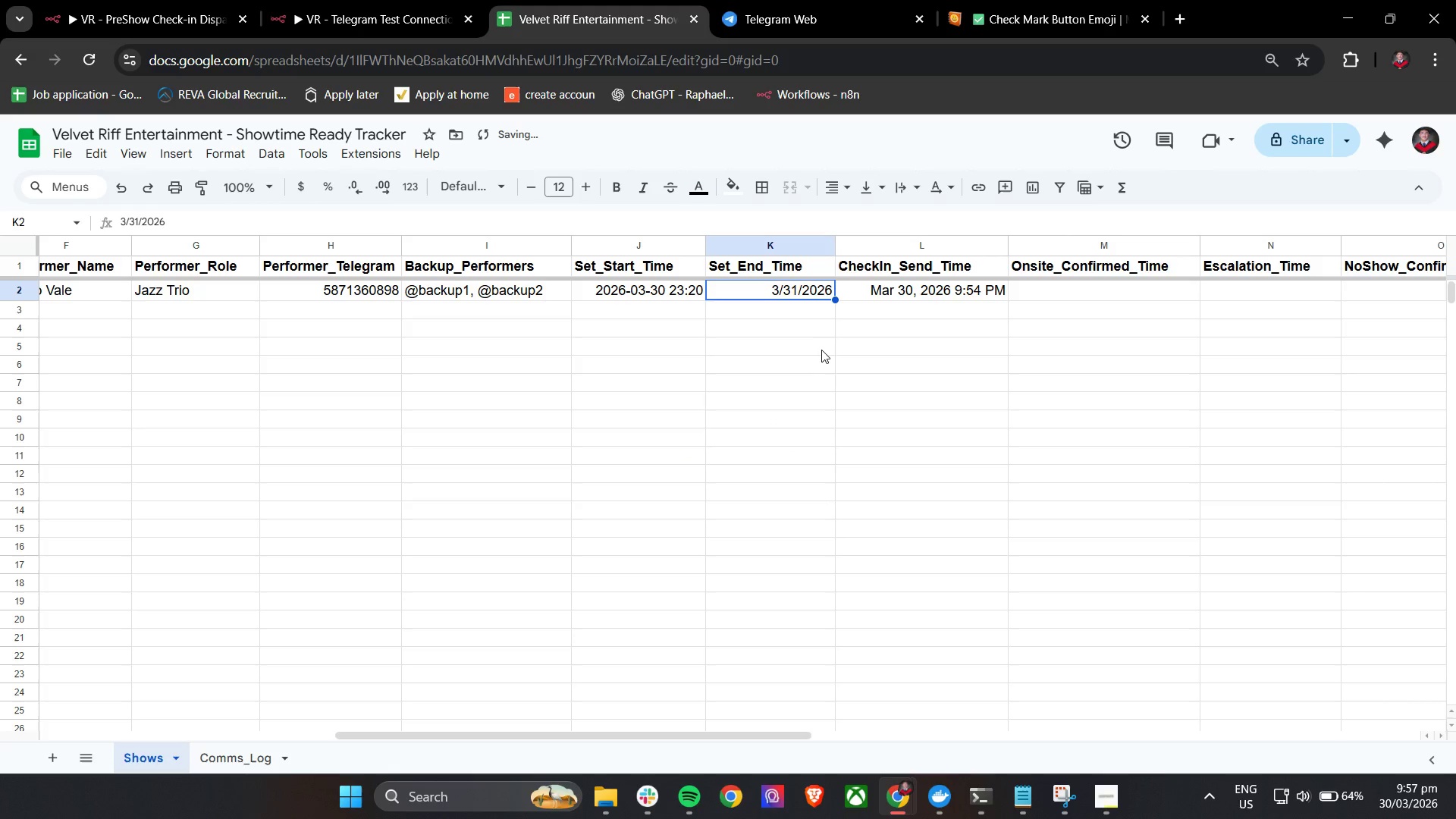 
key(Control+Z)
 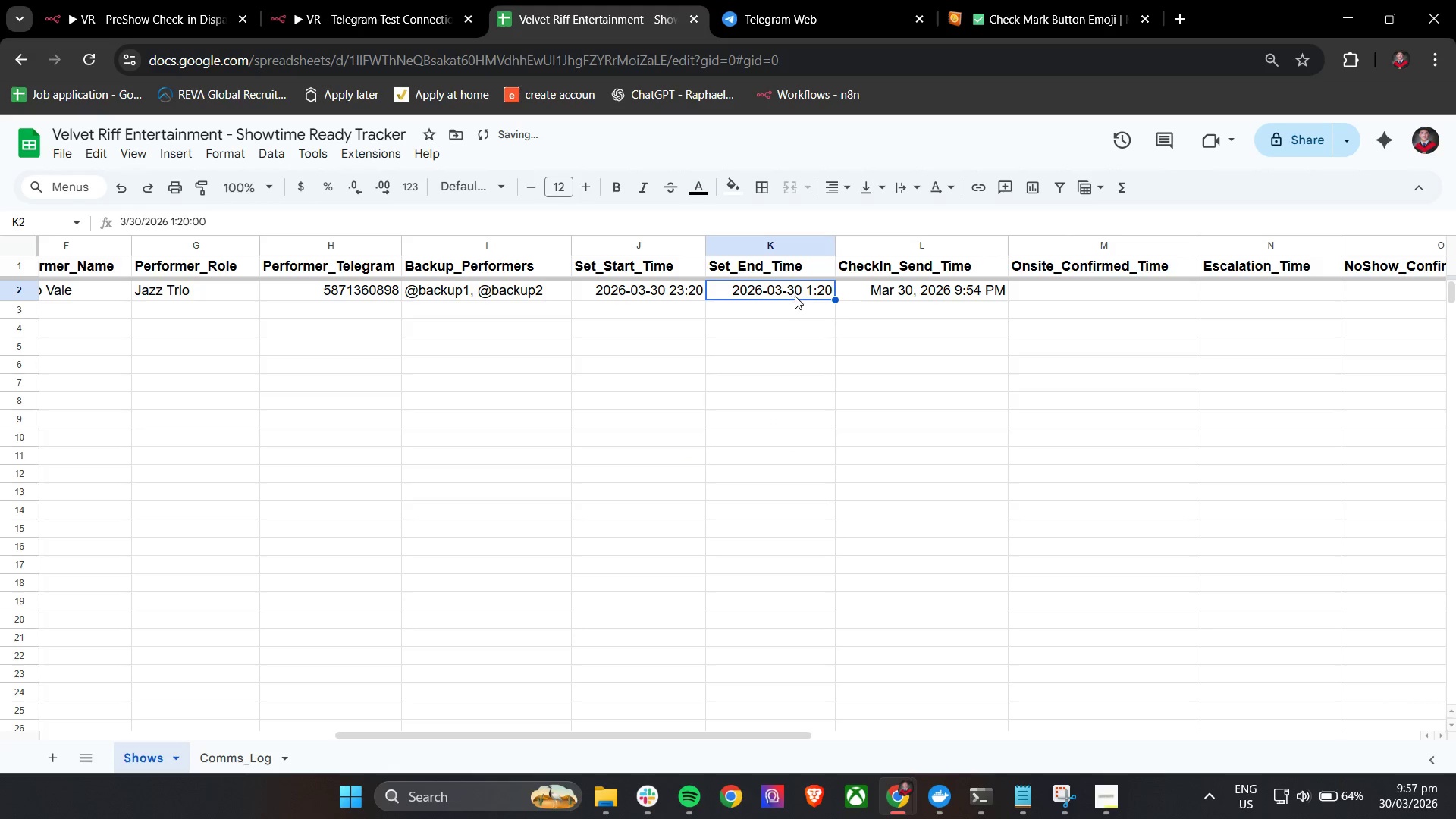 
double_click([797, 291])
 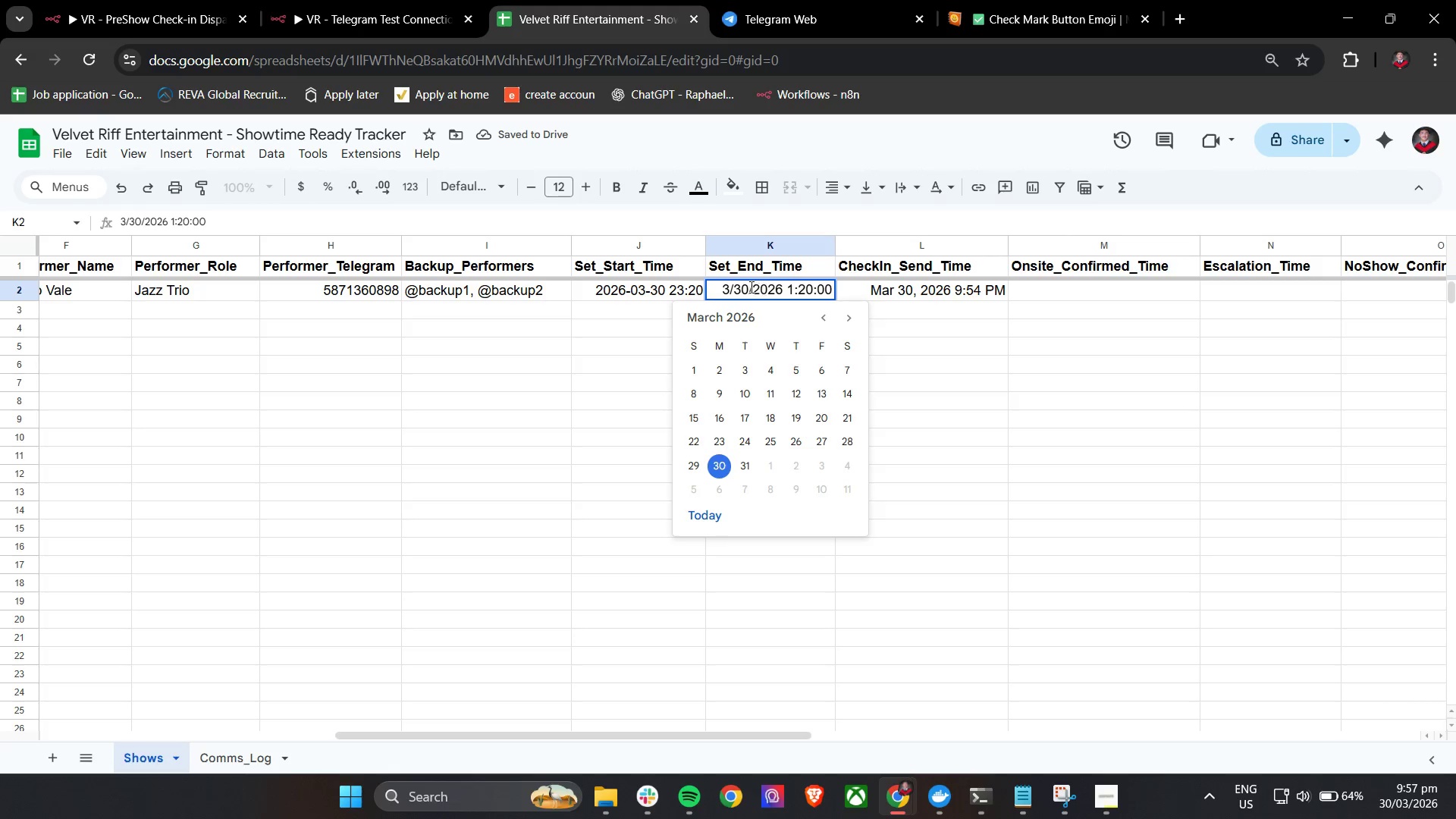 
left_click([748, 287])
 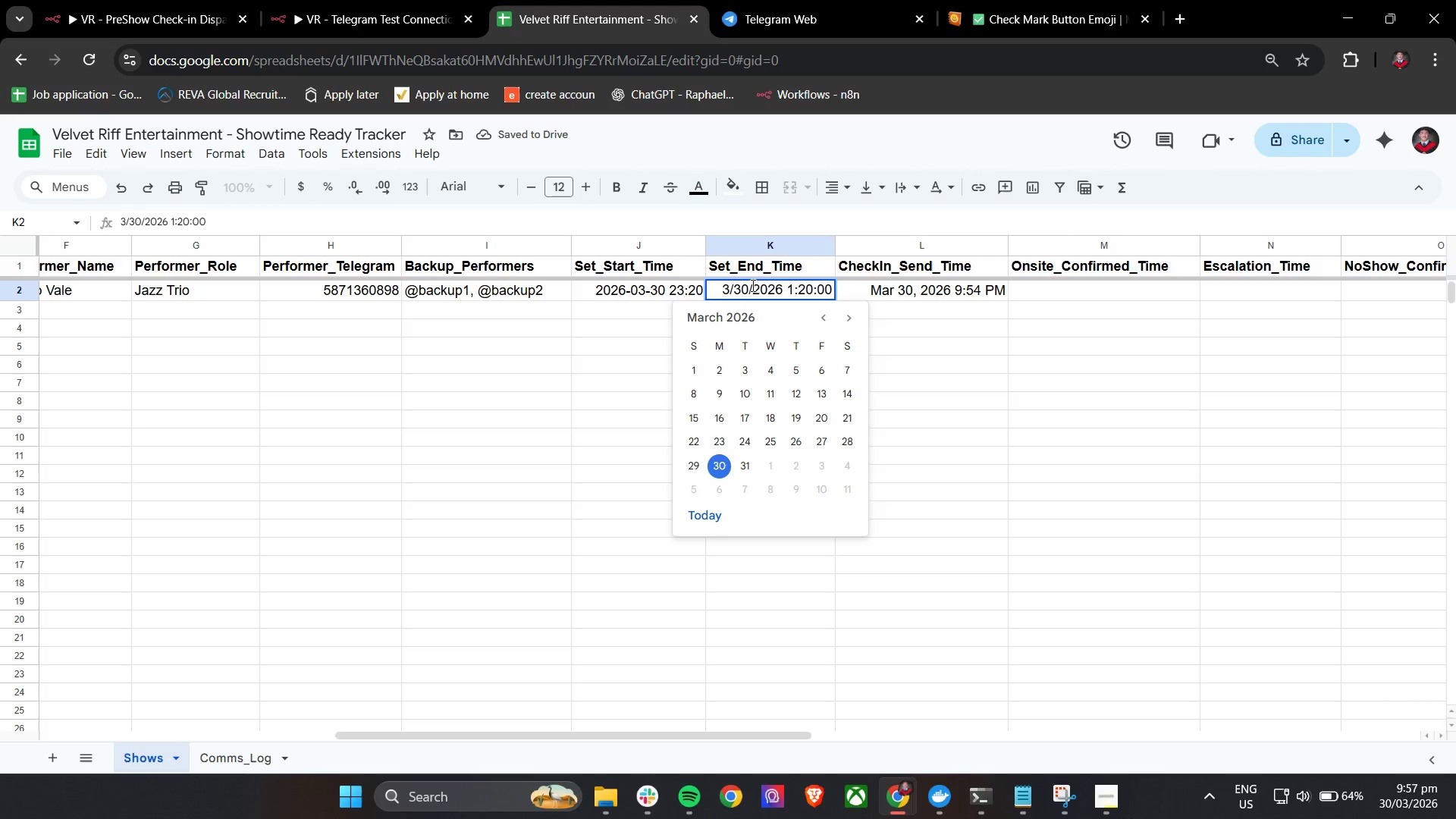 
key(Backspace)
 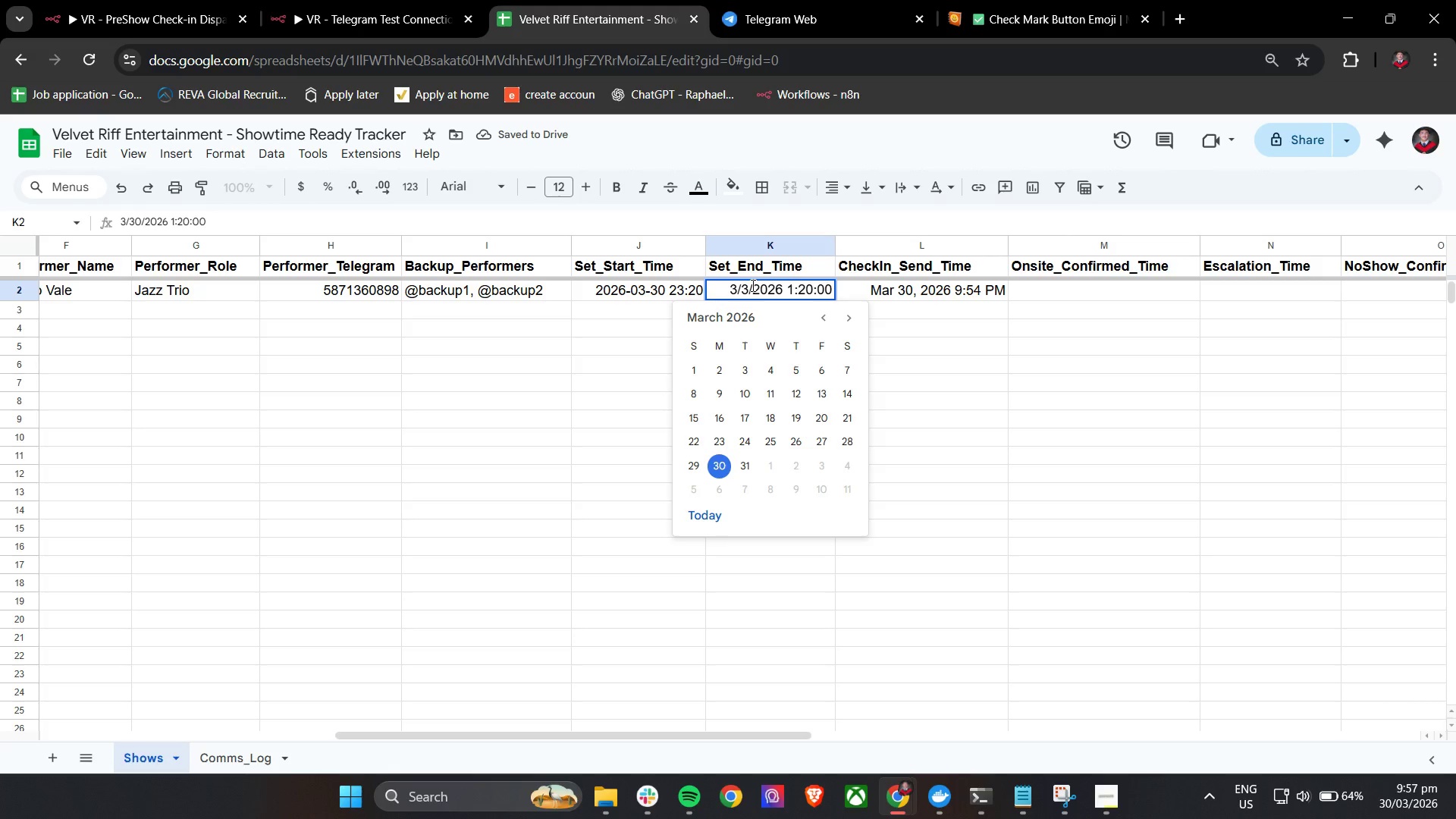 
key(1)
 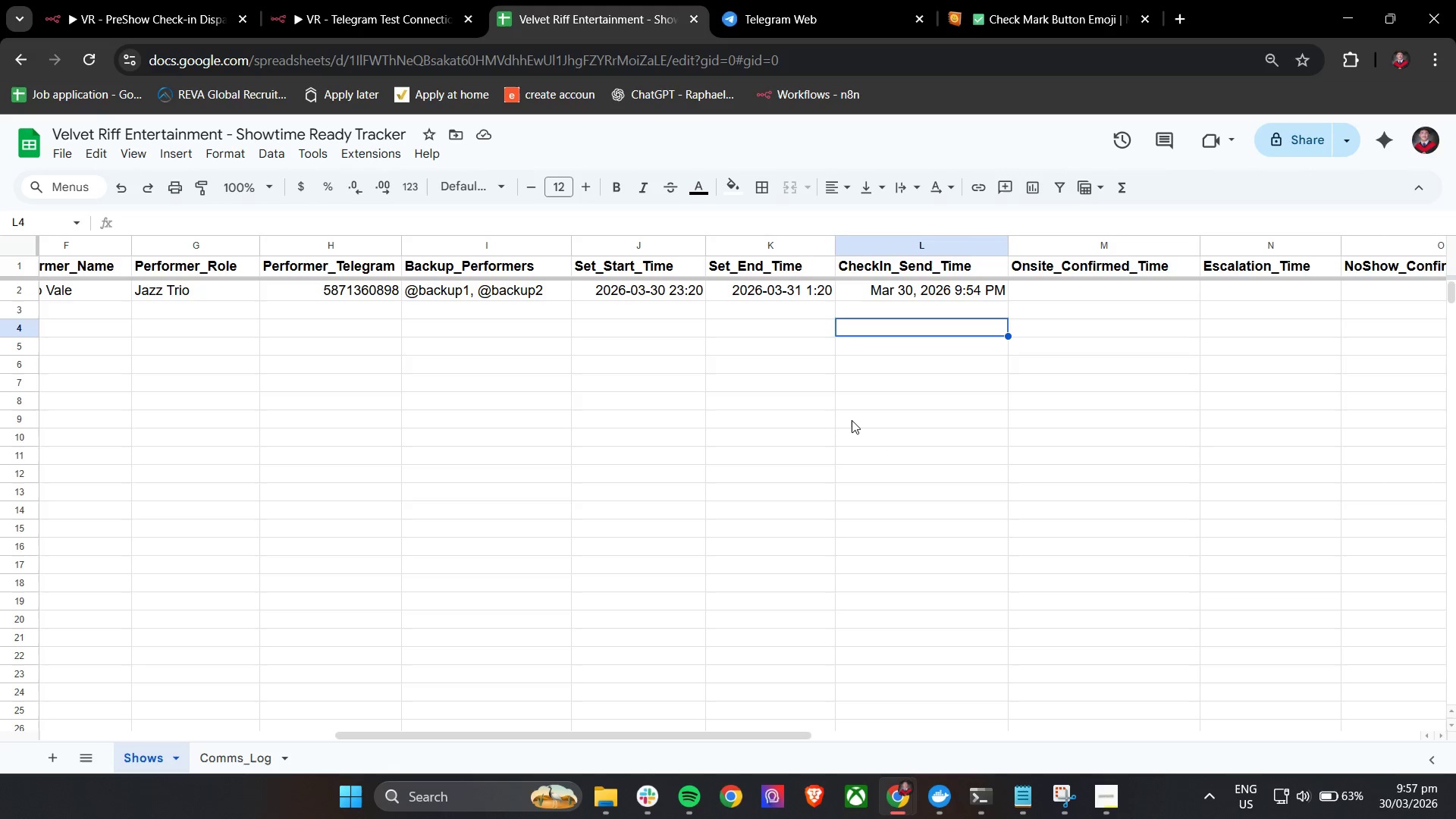 
wait(14.3)
 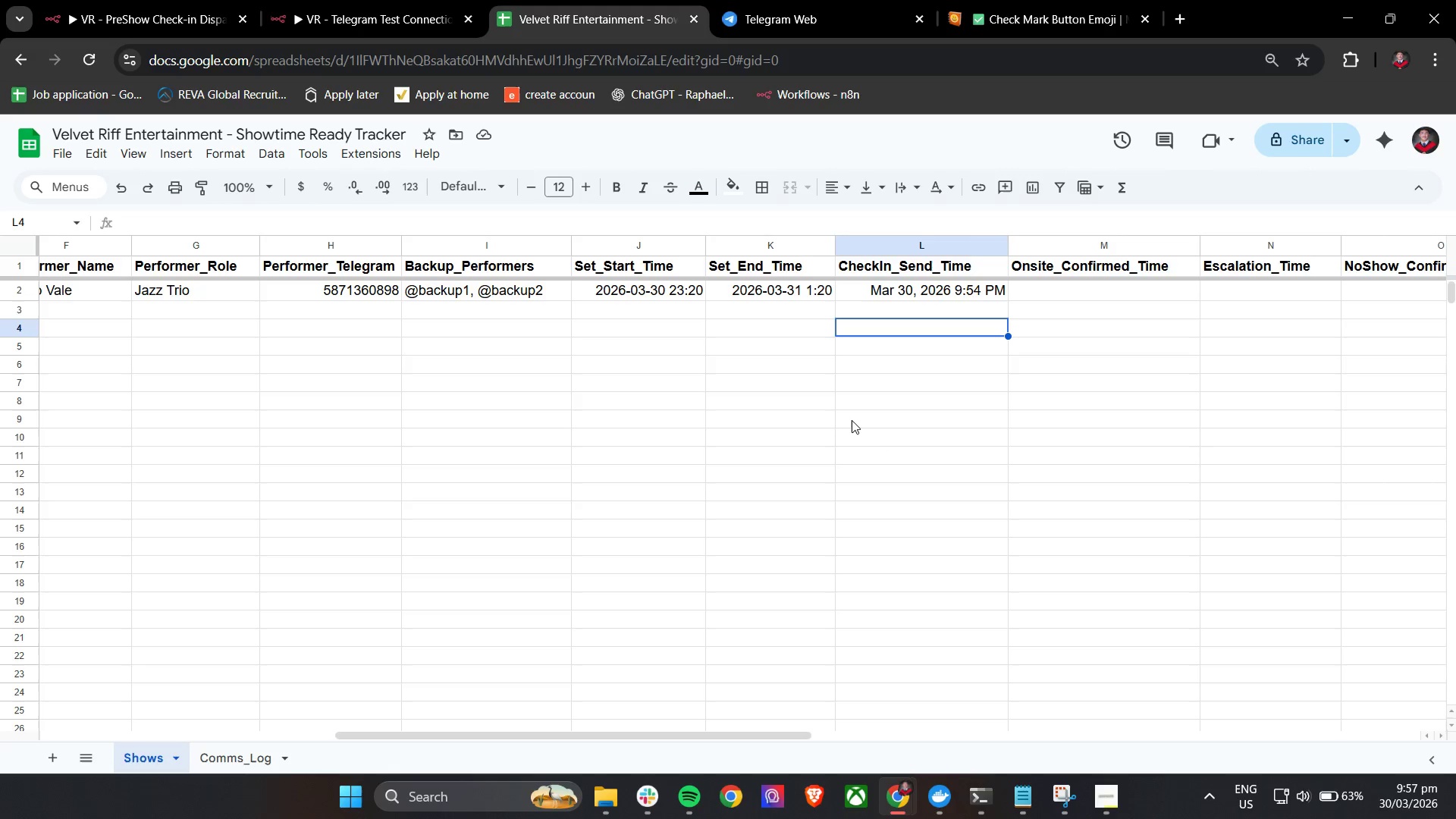 
left_click([177, 0])
 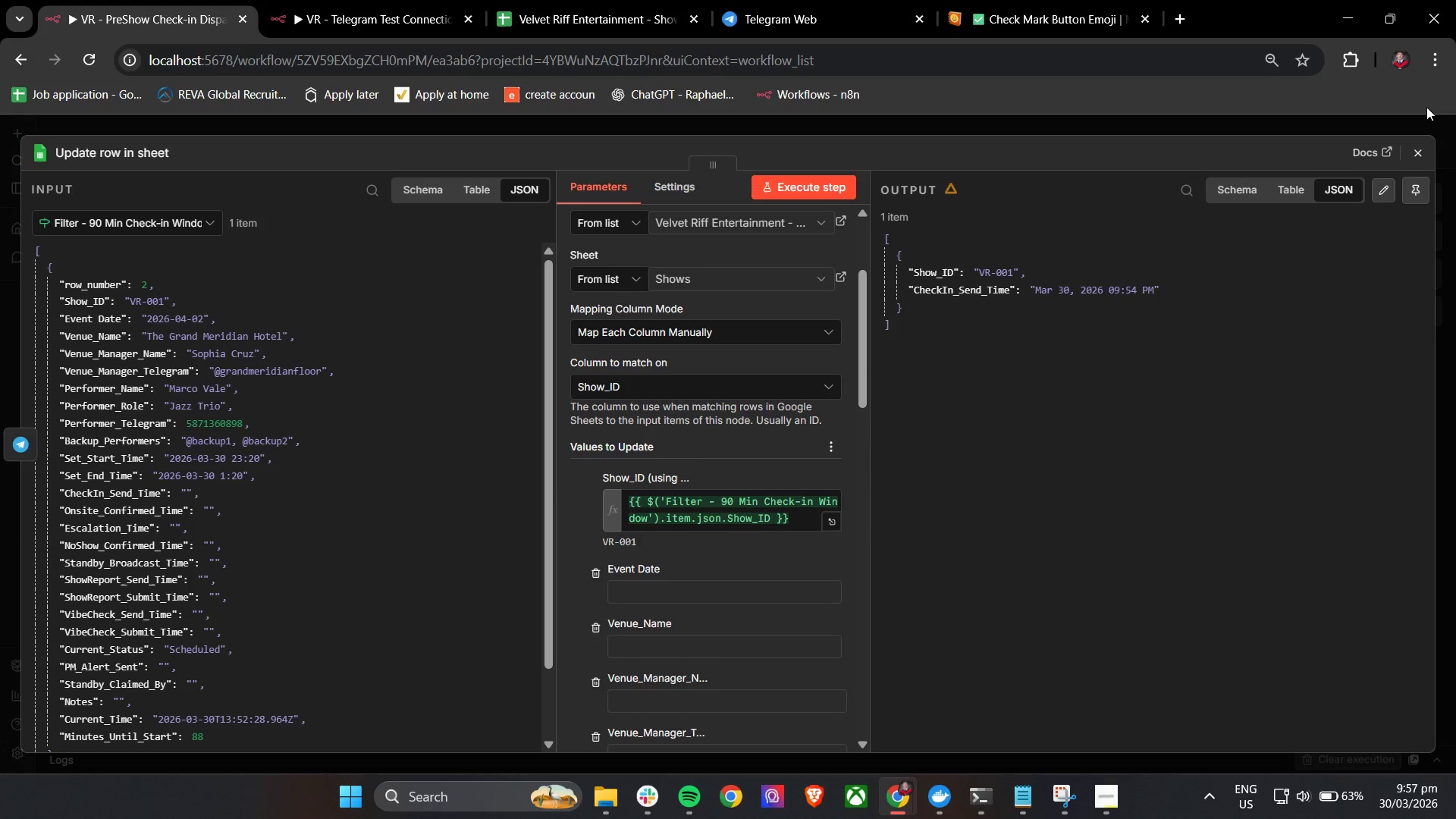 
left_click([1420, 152])
 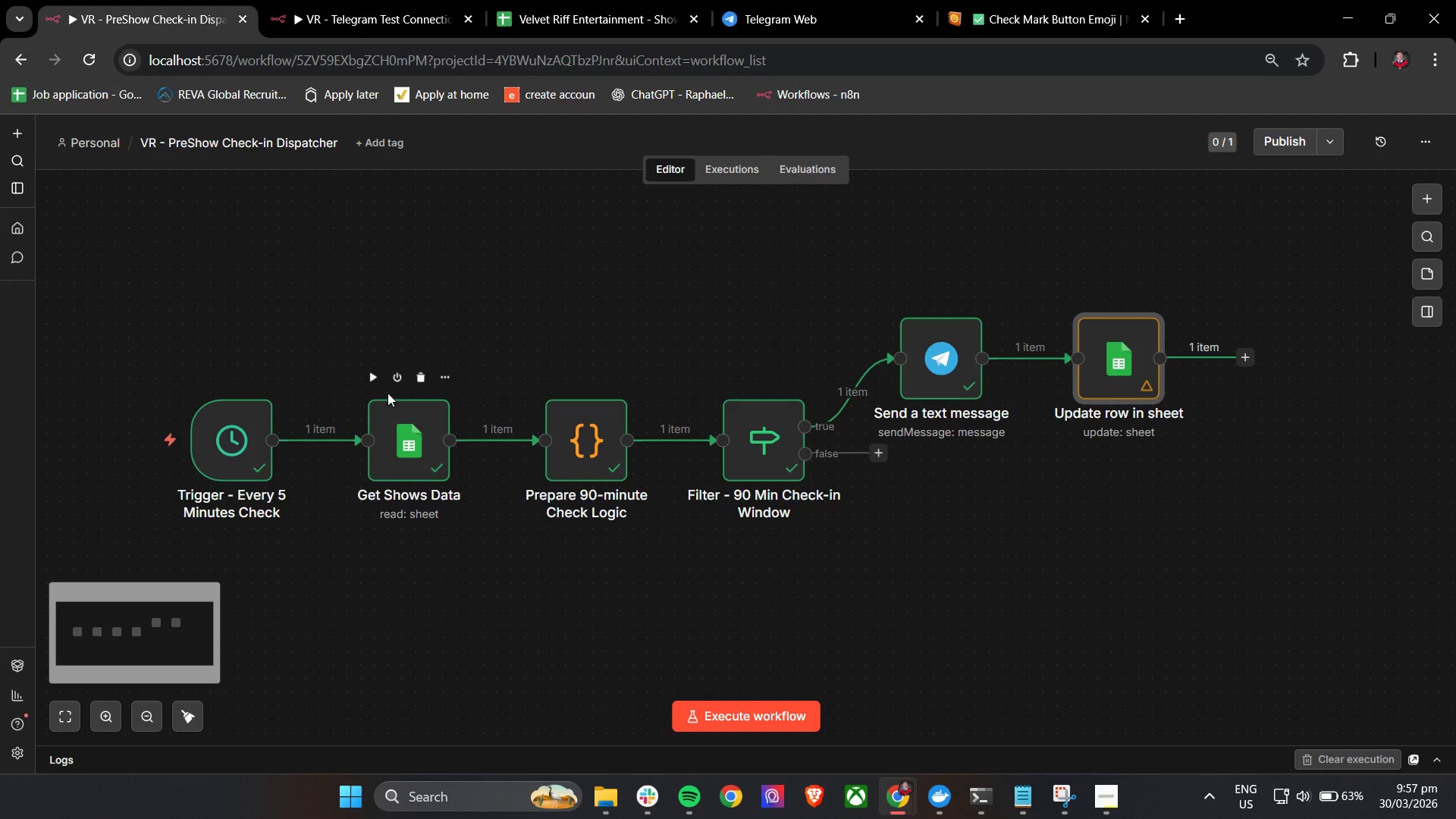 
left_click([373, 378])
 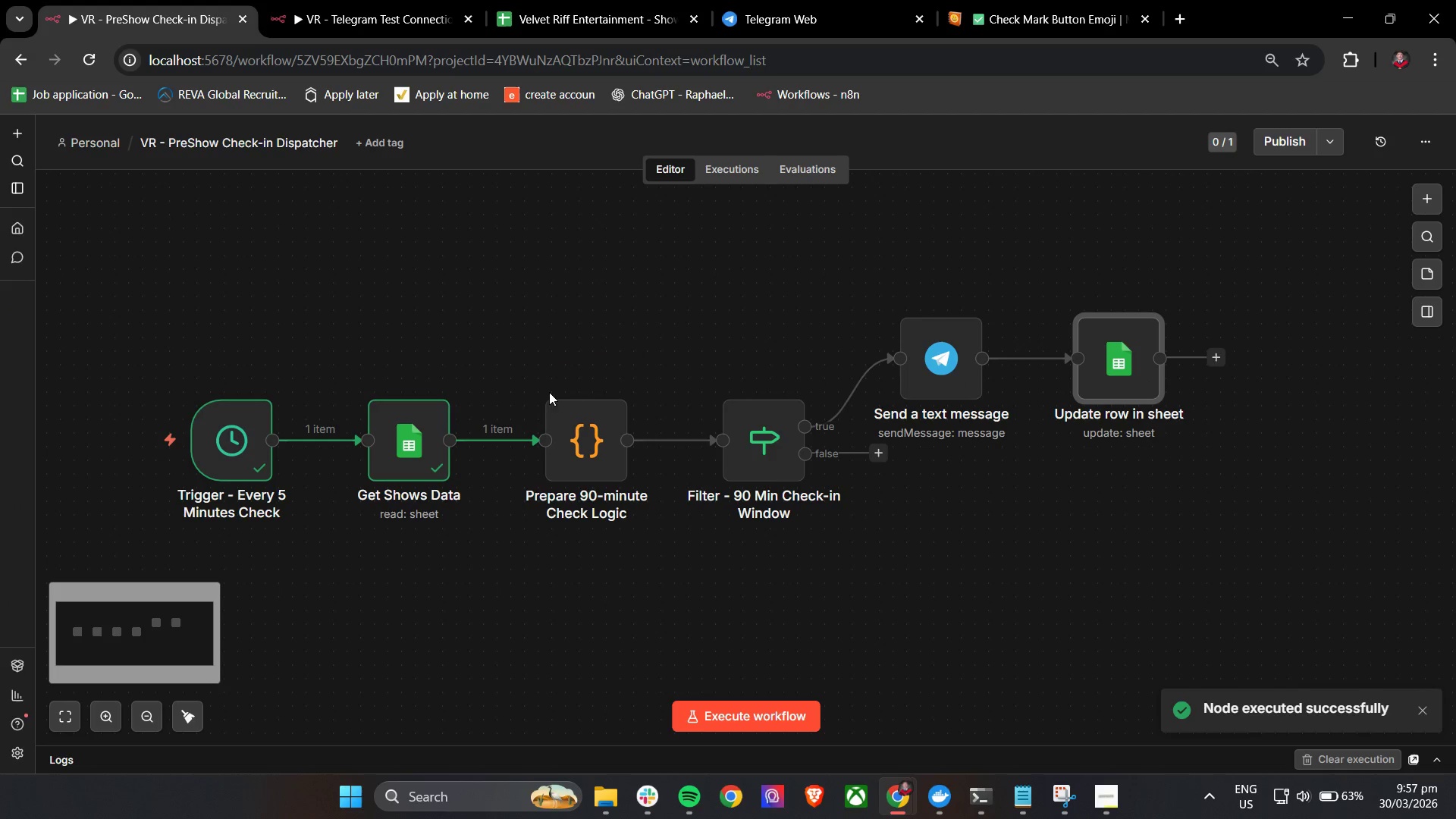 
left_click([559, 386])
 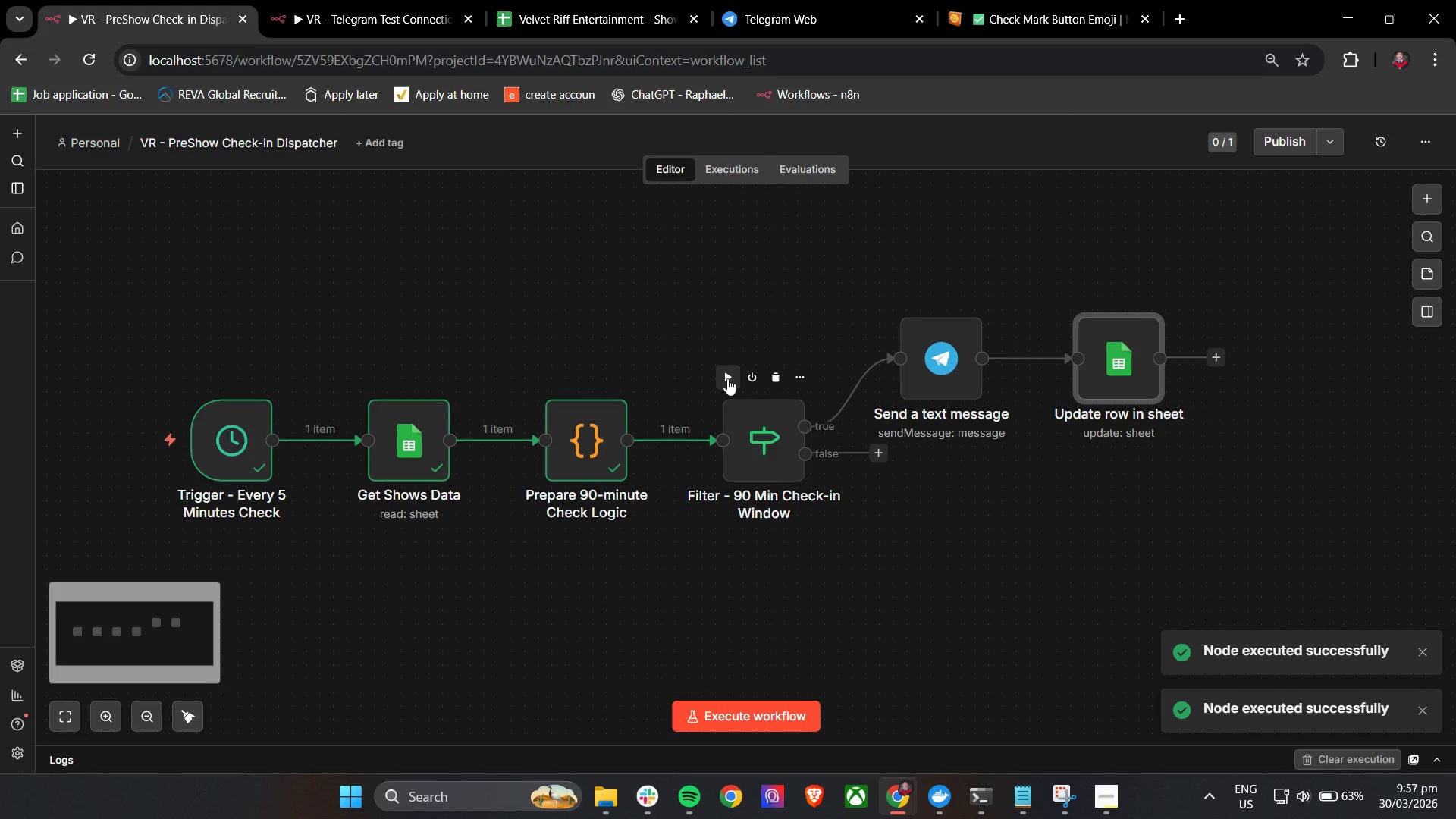 
left_click([726, 379])
 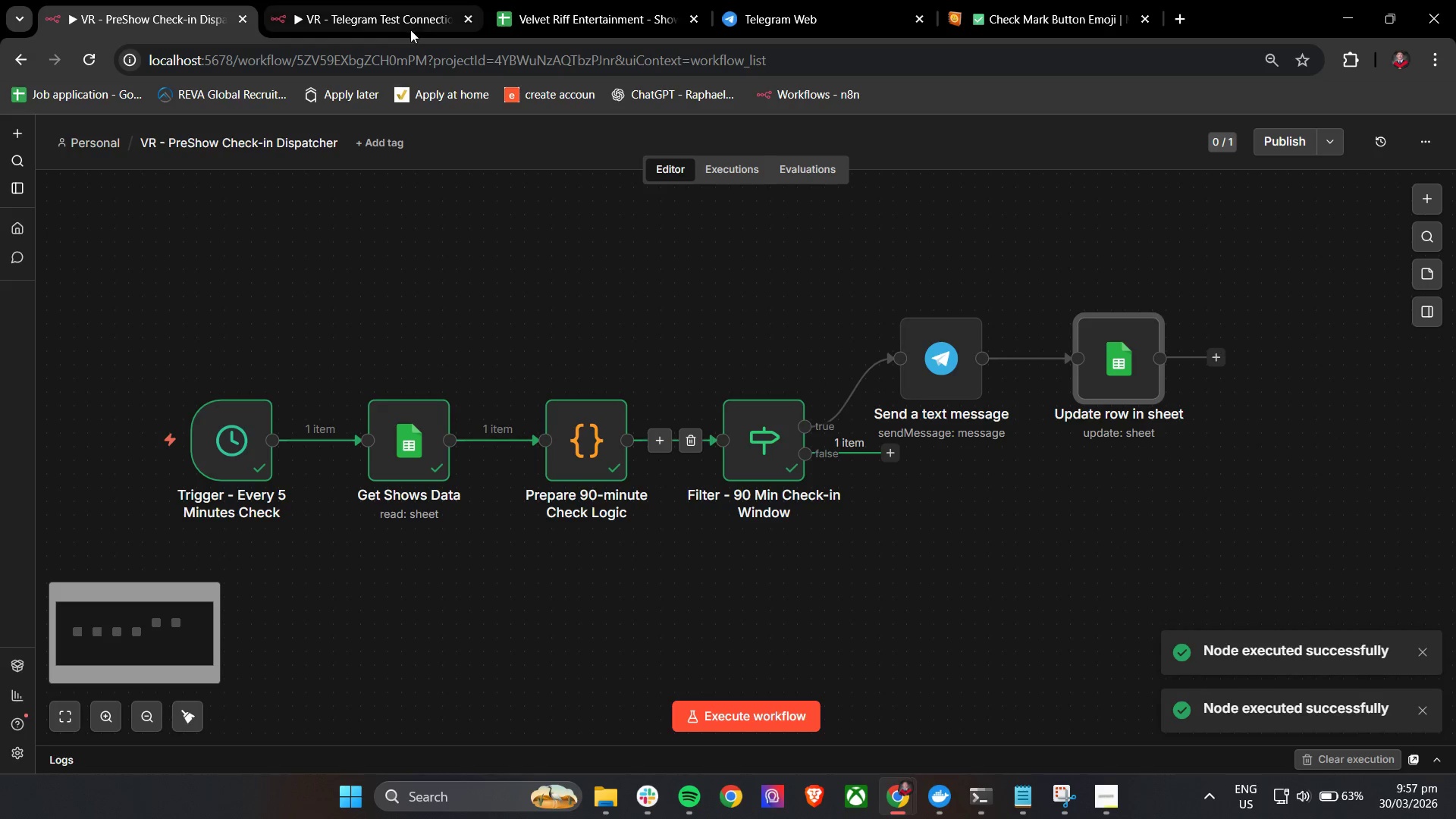 
double_click([607, 438])
 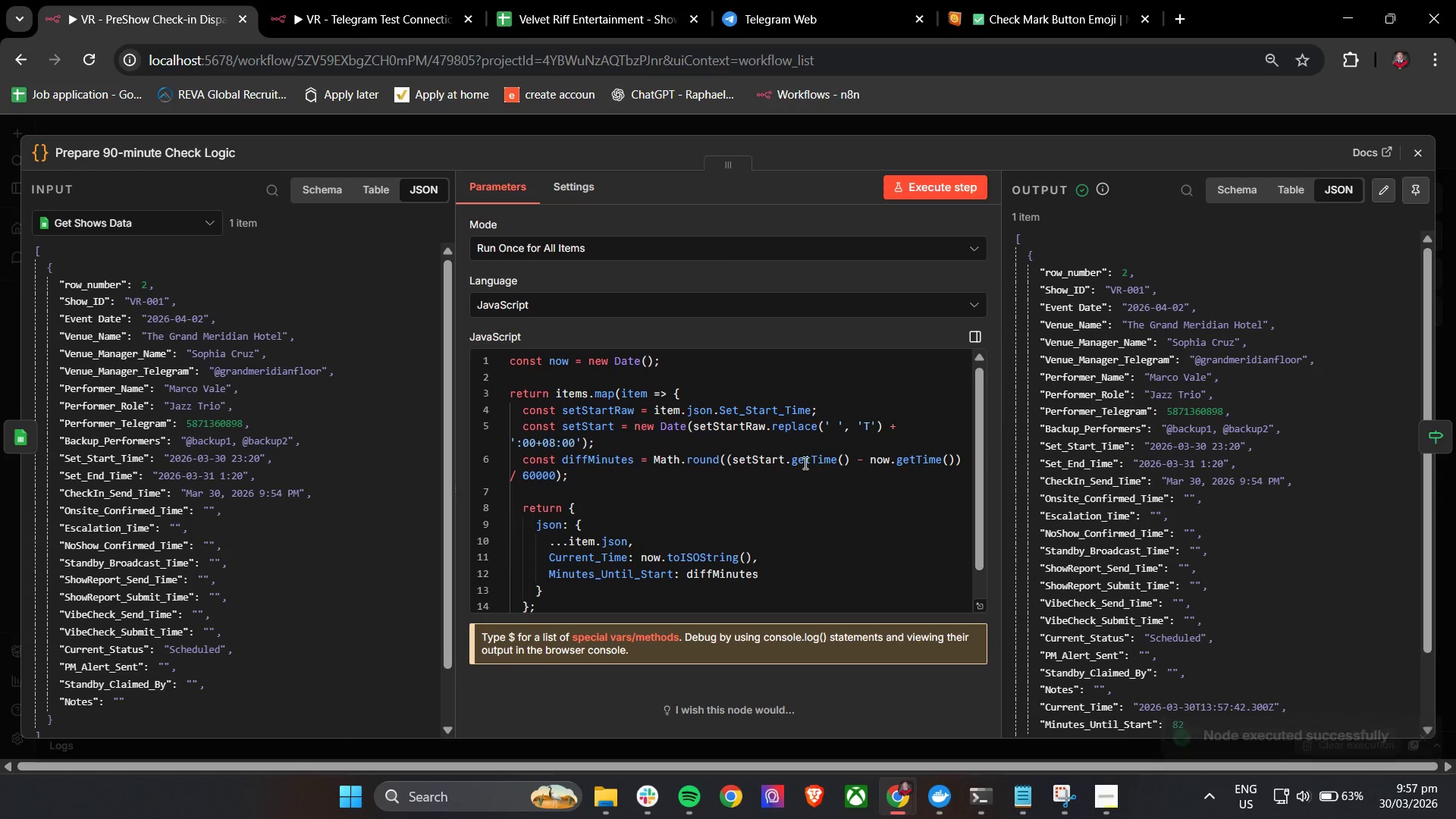 
scroll: coordinate [1134, 518], scroll_direction: down, amount: 4.0
 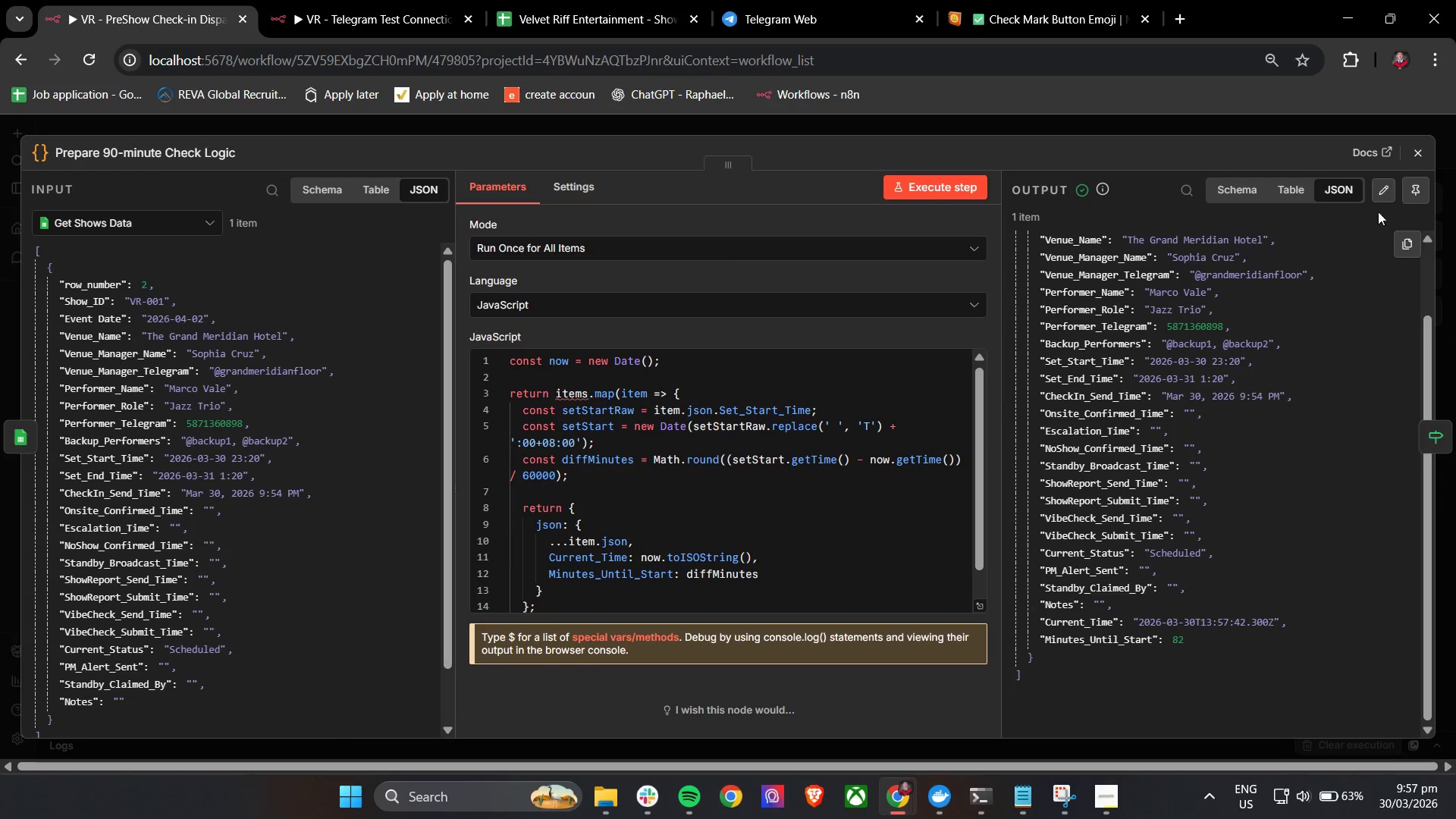 
mouse_move([1388, 155])
 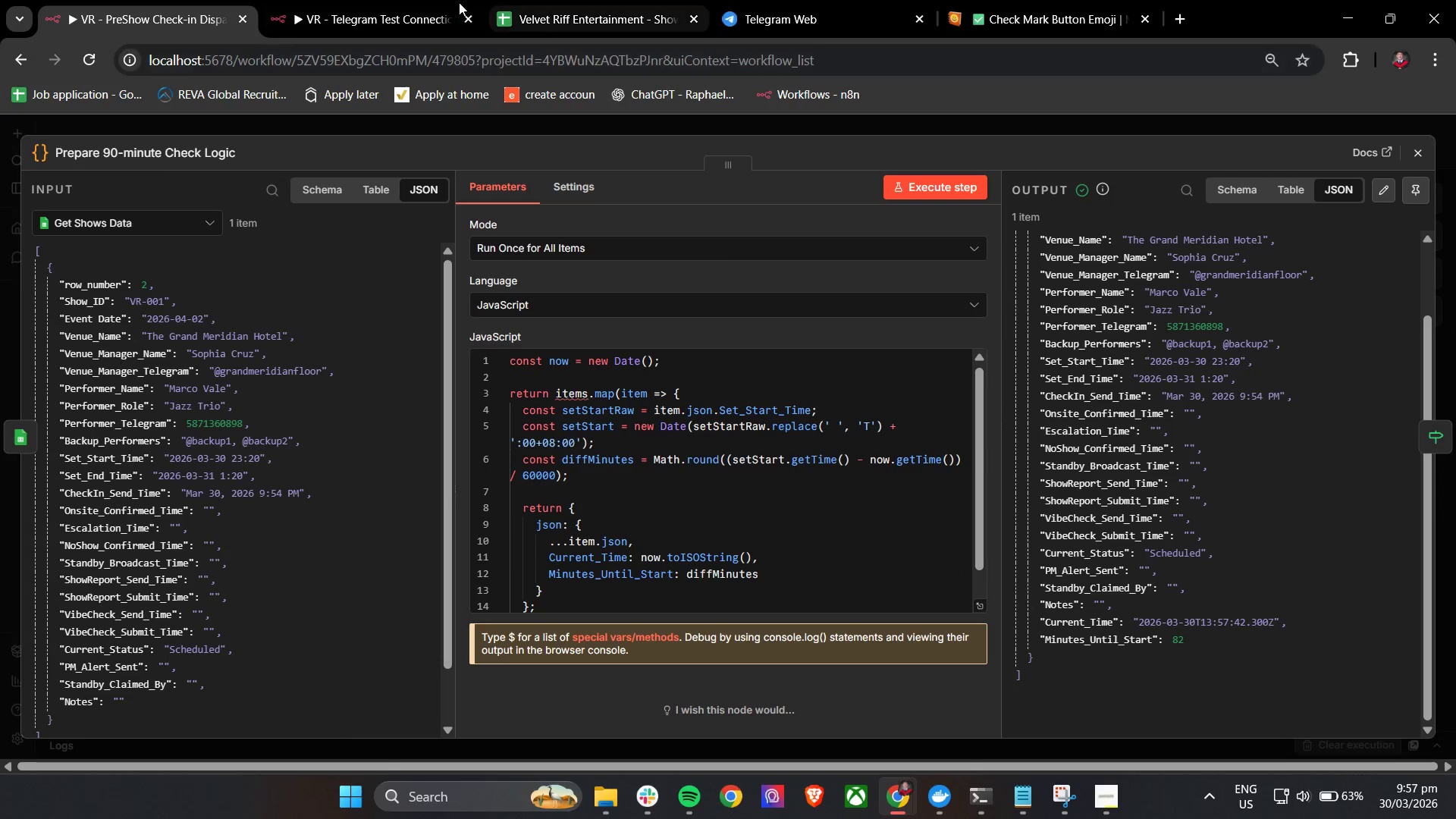 
left_click([592, 0])
 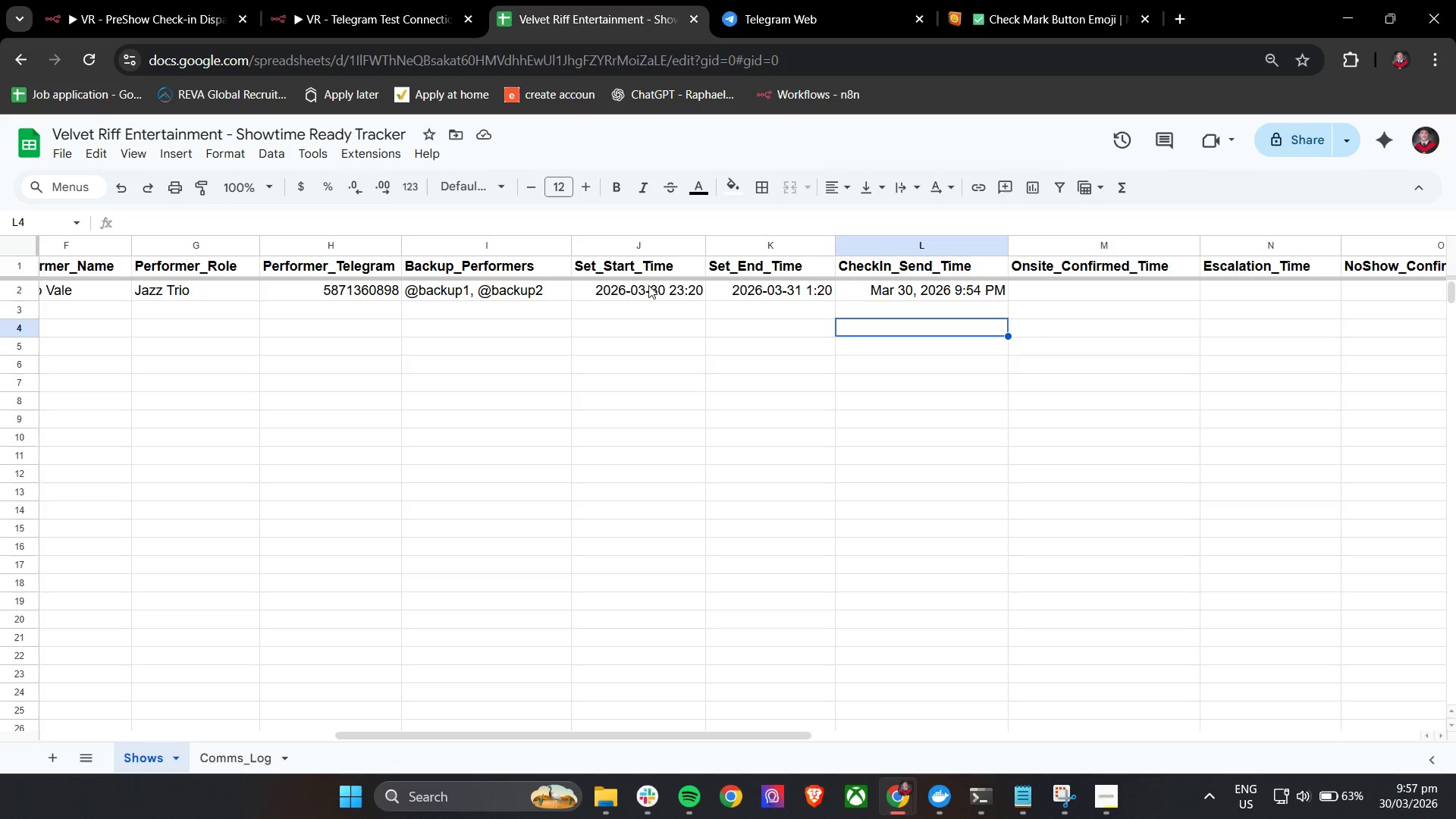 
double_click([670, 286])
 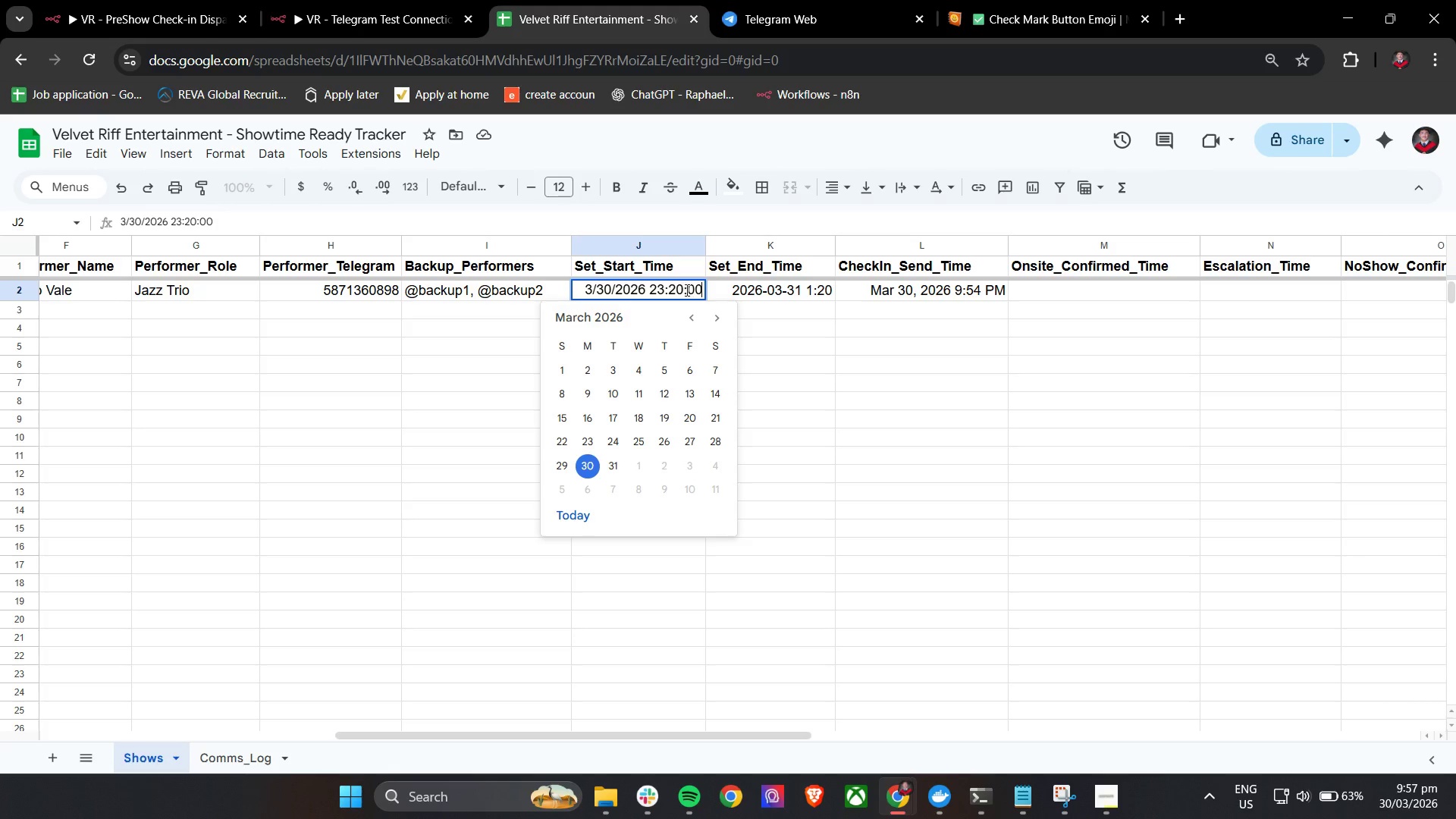 
left_click([682, 290])
 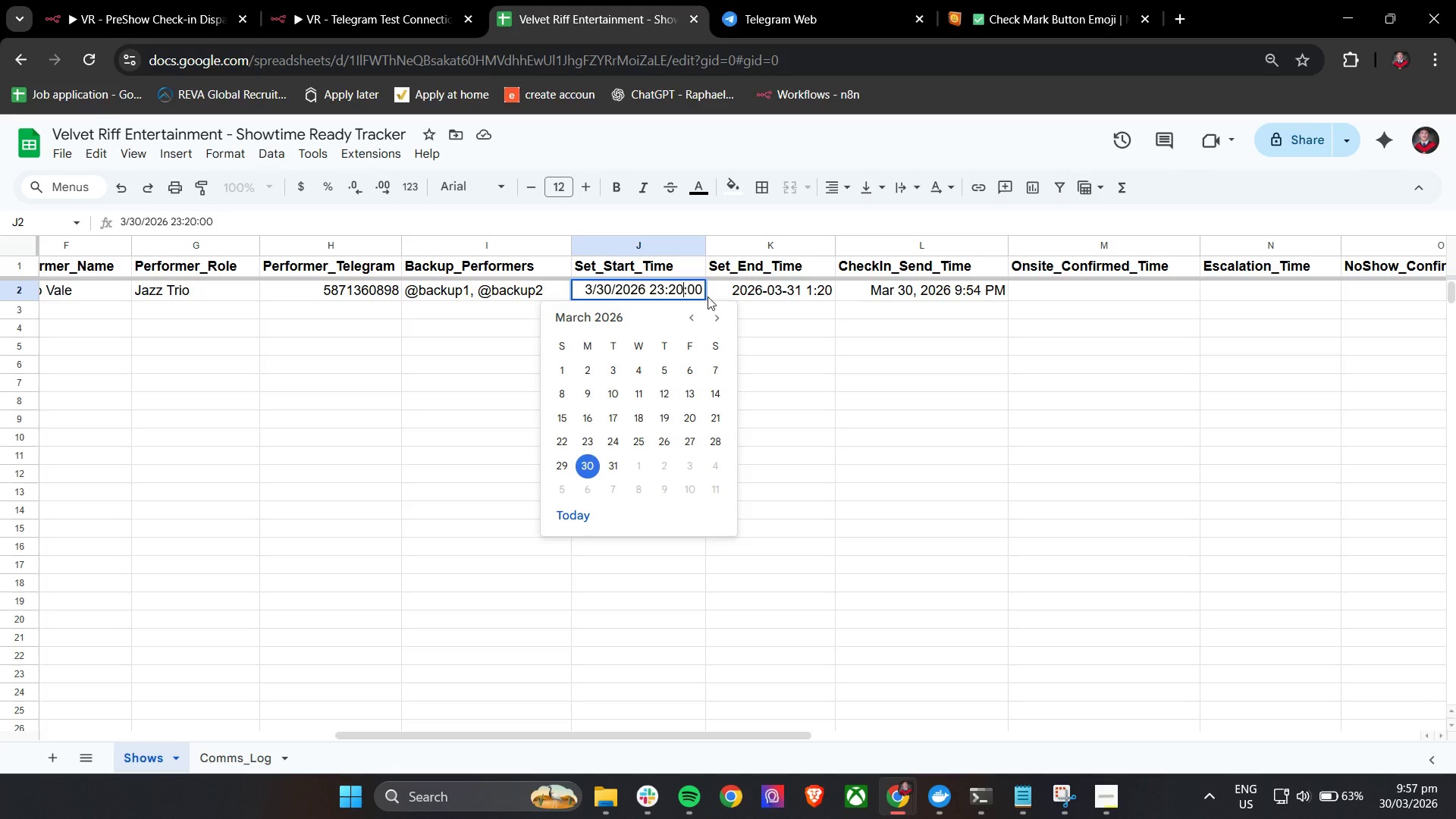 
key(Backspace)
 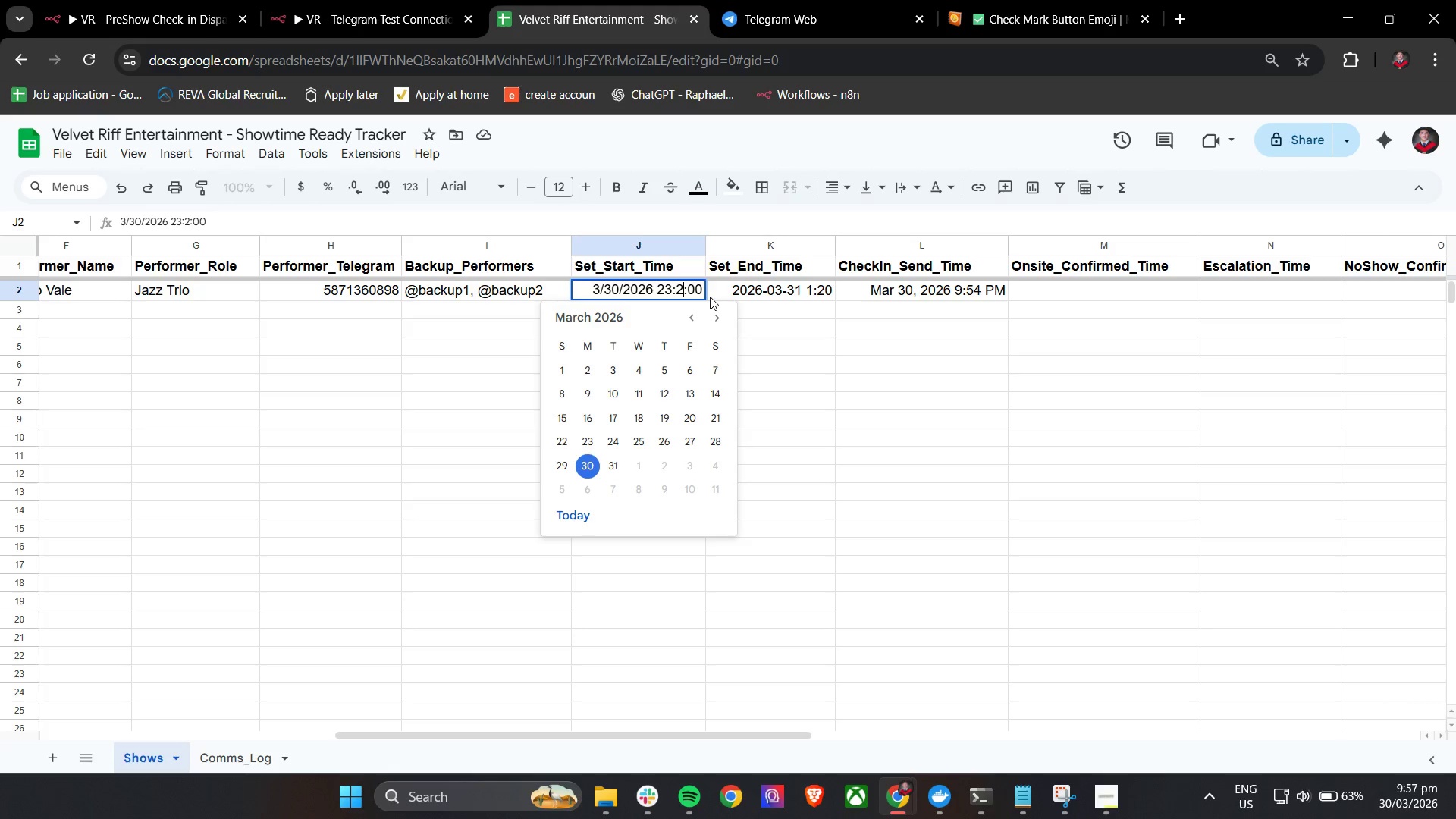 
key(5)
 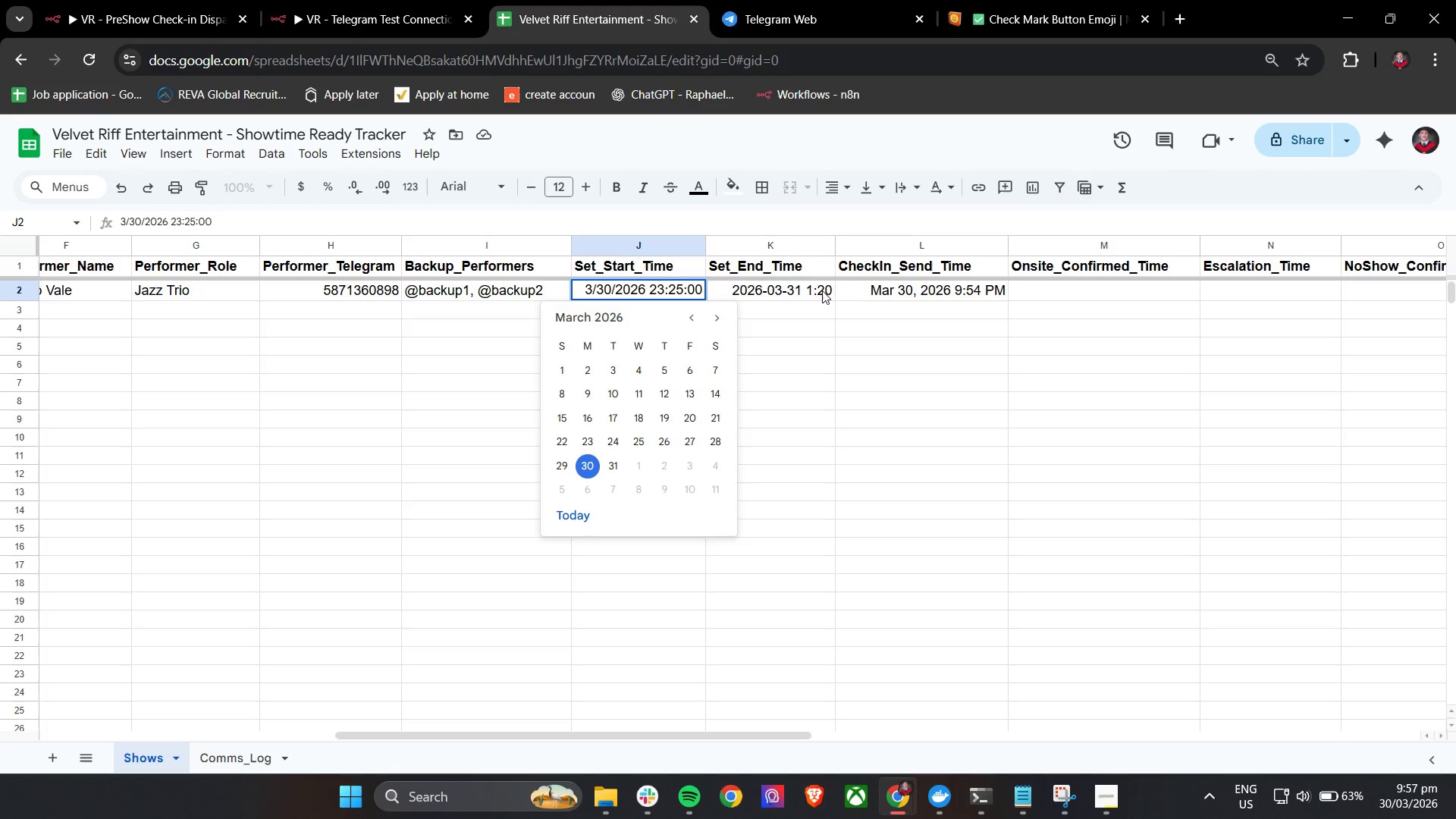 
double_click([825, 290])
 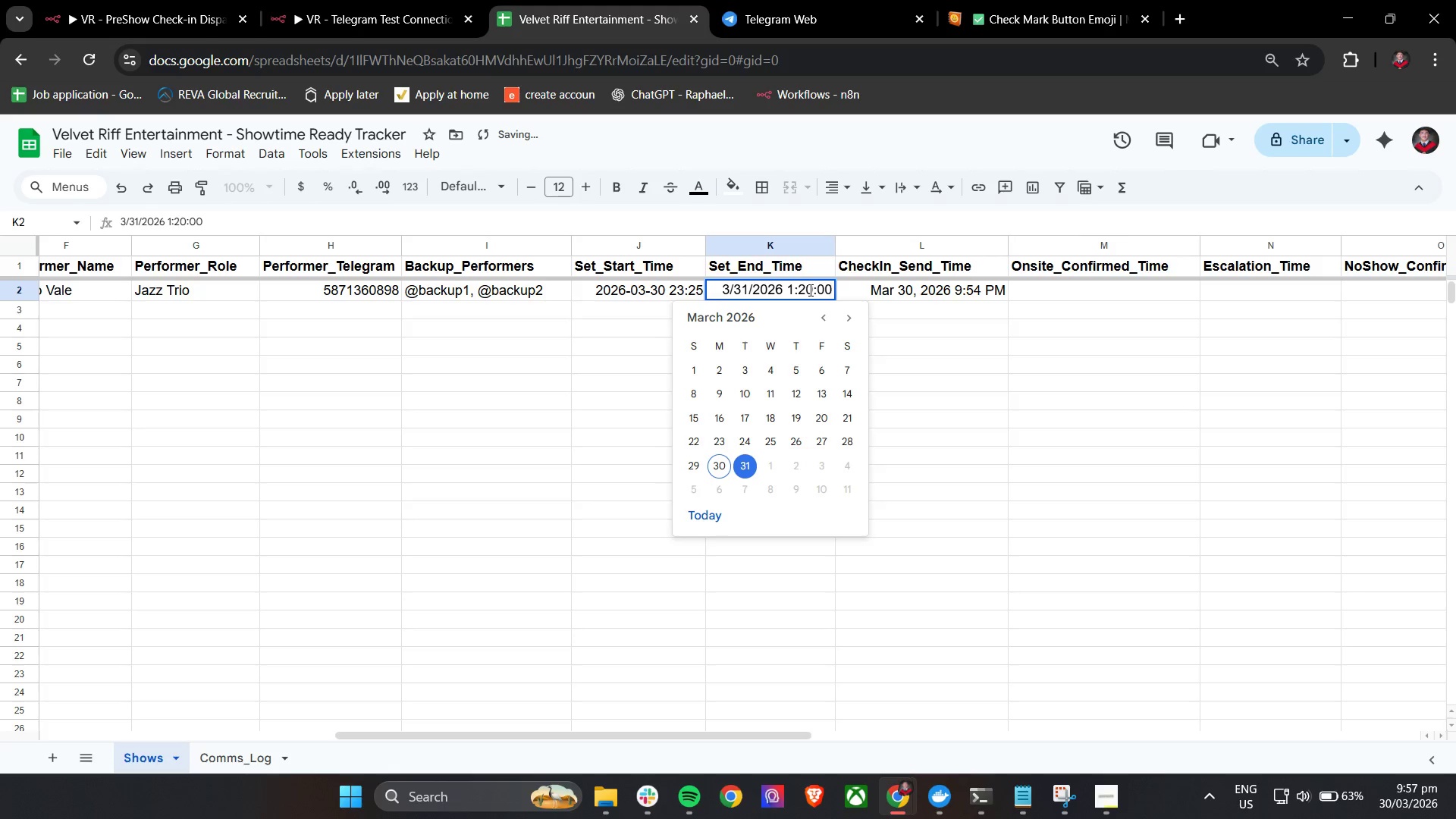 
left_click([811, 290])
 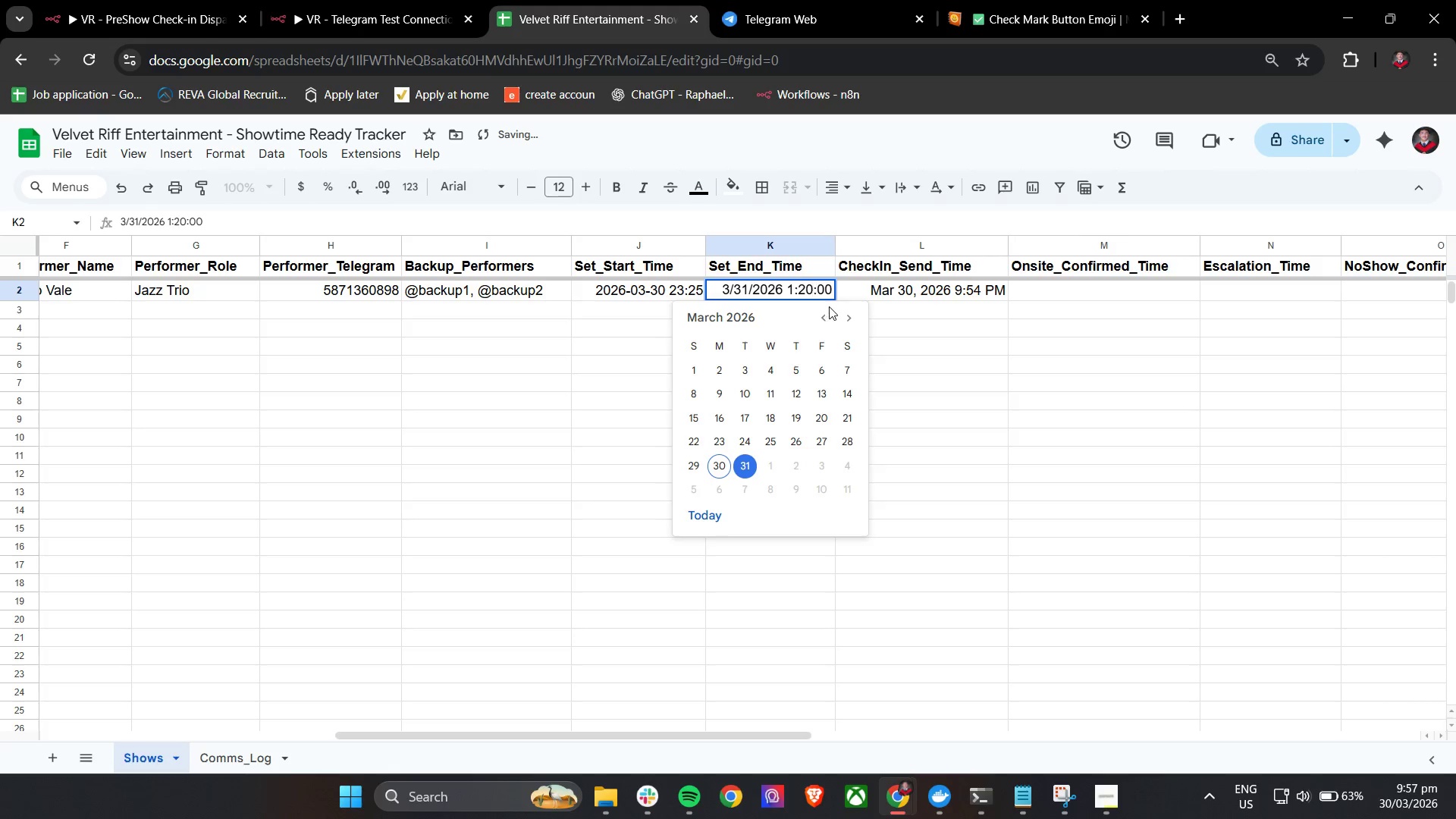 
key(Backspace)
 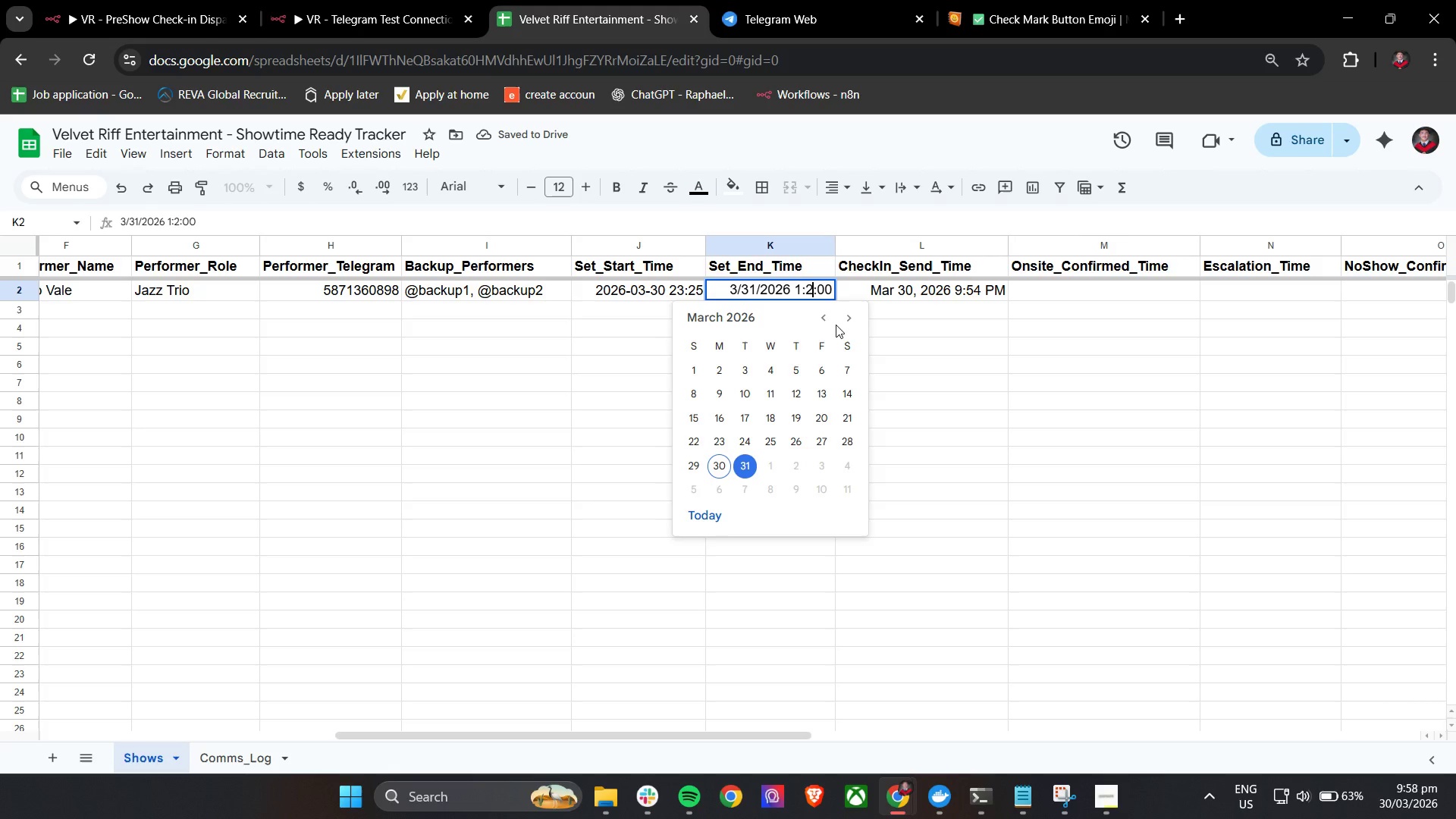 
key(5)
 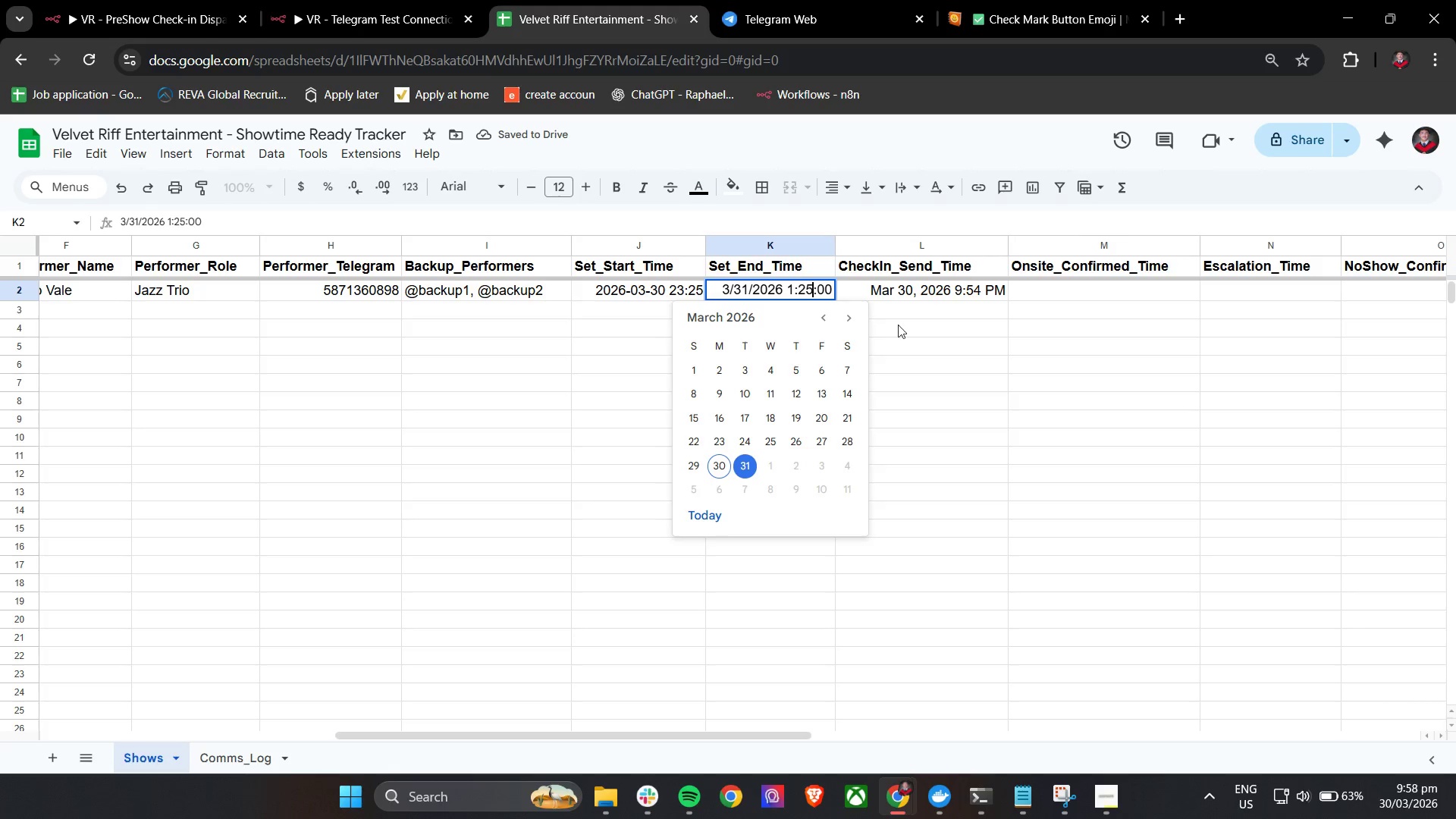 
left_click([915, 318])
 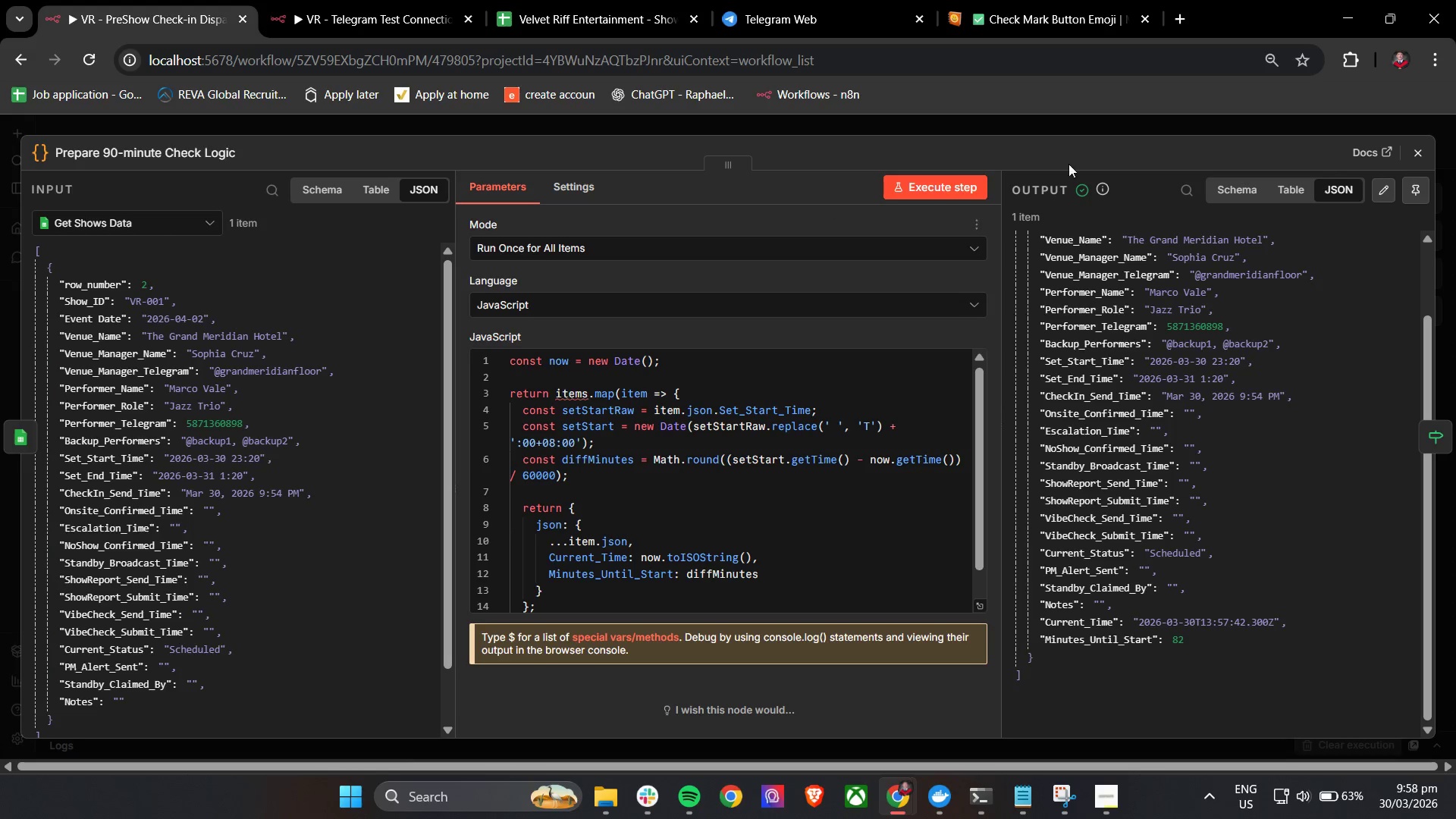 
left_click([1414, 146])
 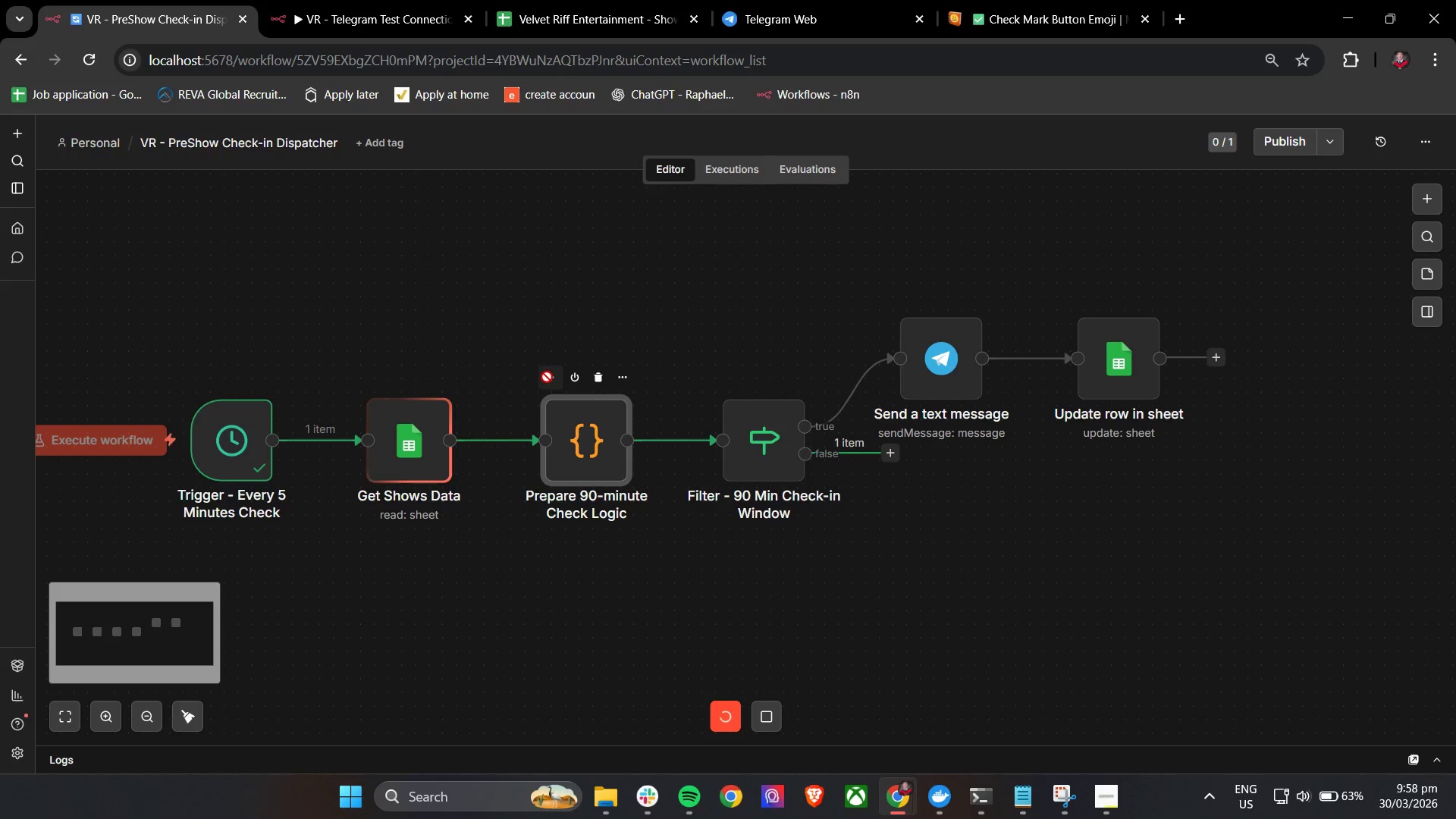 
left_click([550, 380])
 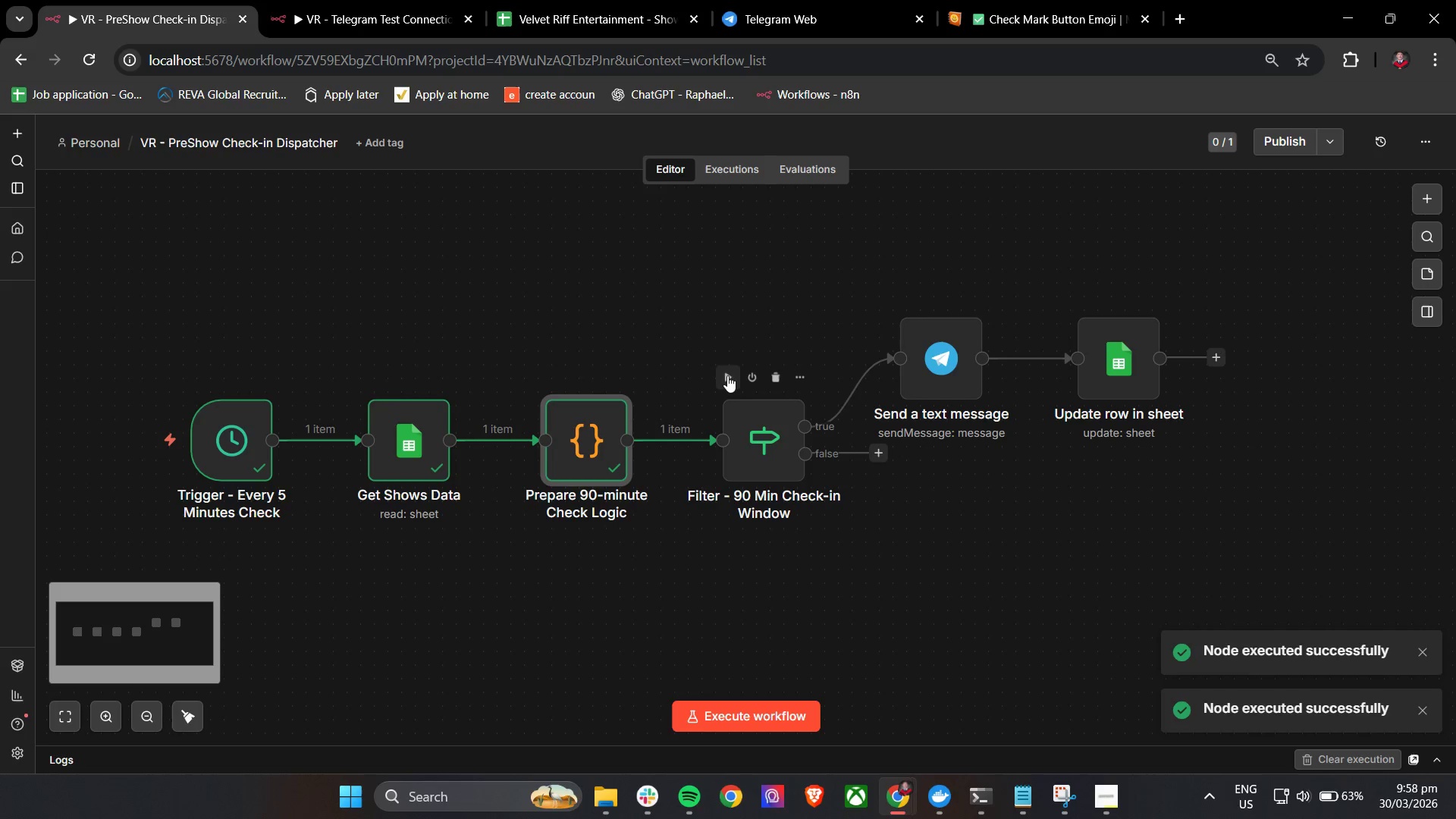 
left_click([727, 376])
 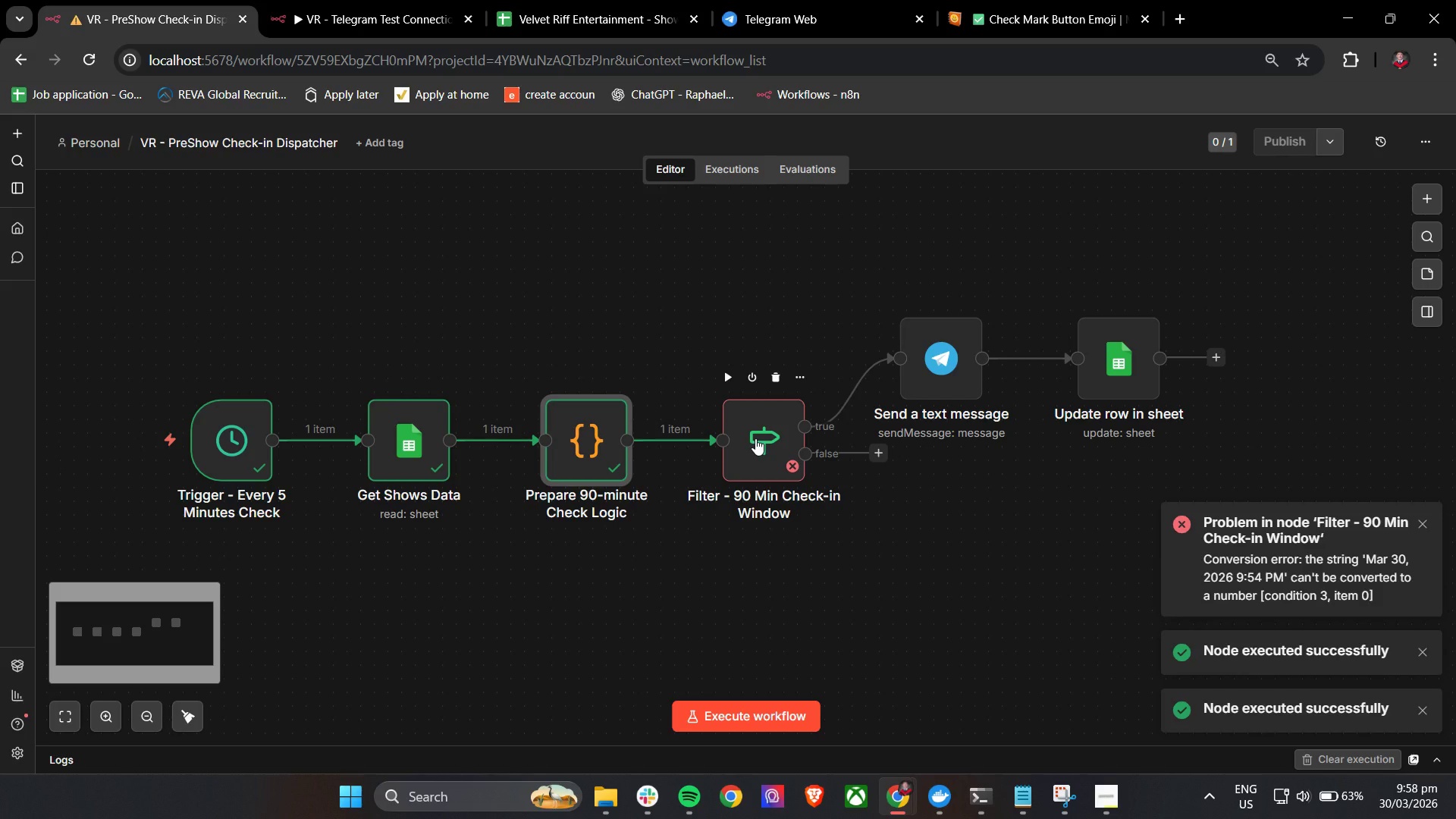 
double_click([755, 440])
 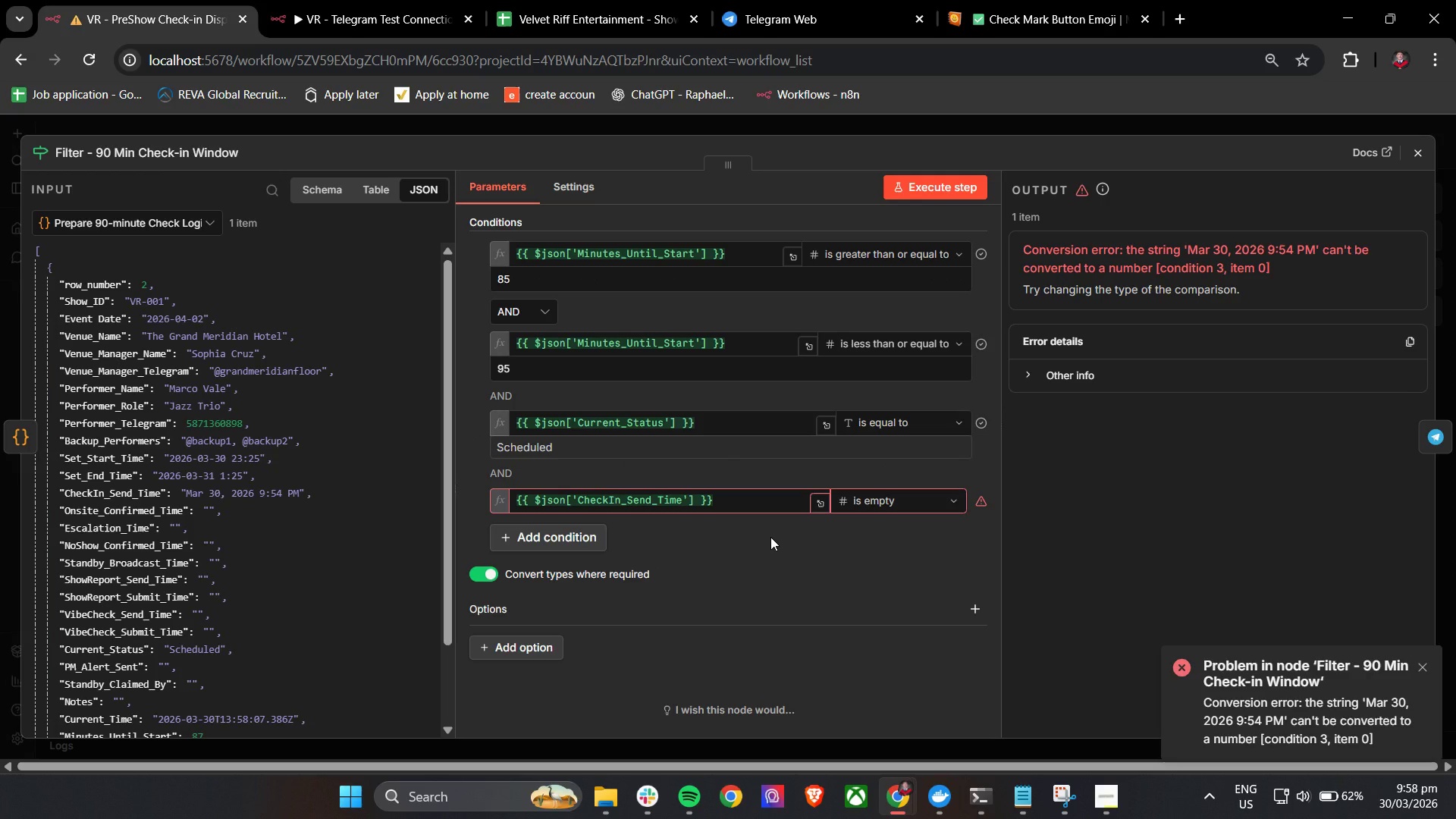 
wait(7.81)
 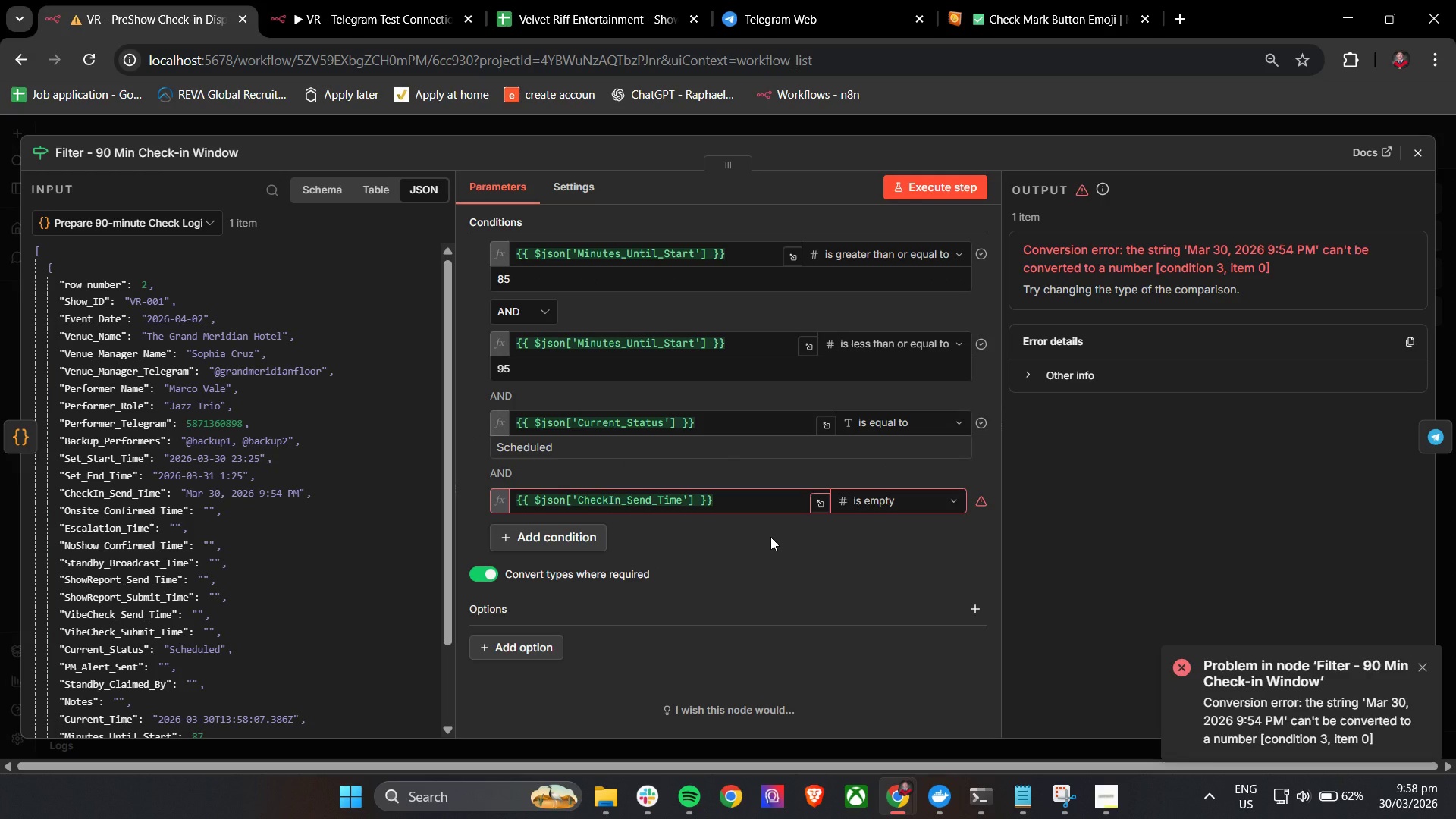 
left_click([1101, 0])
 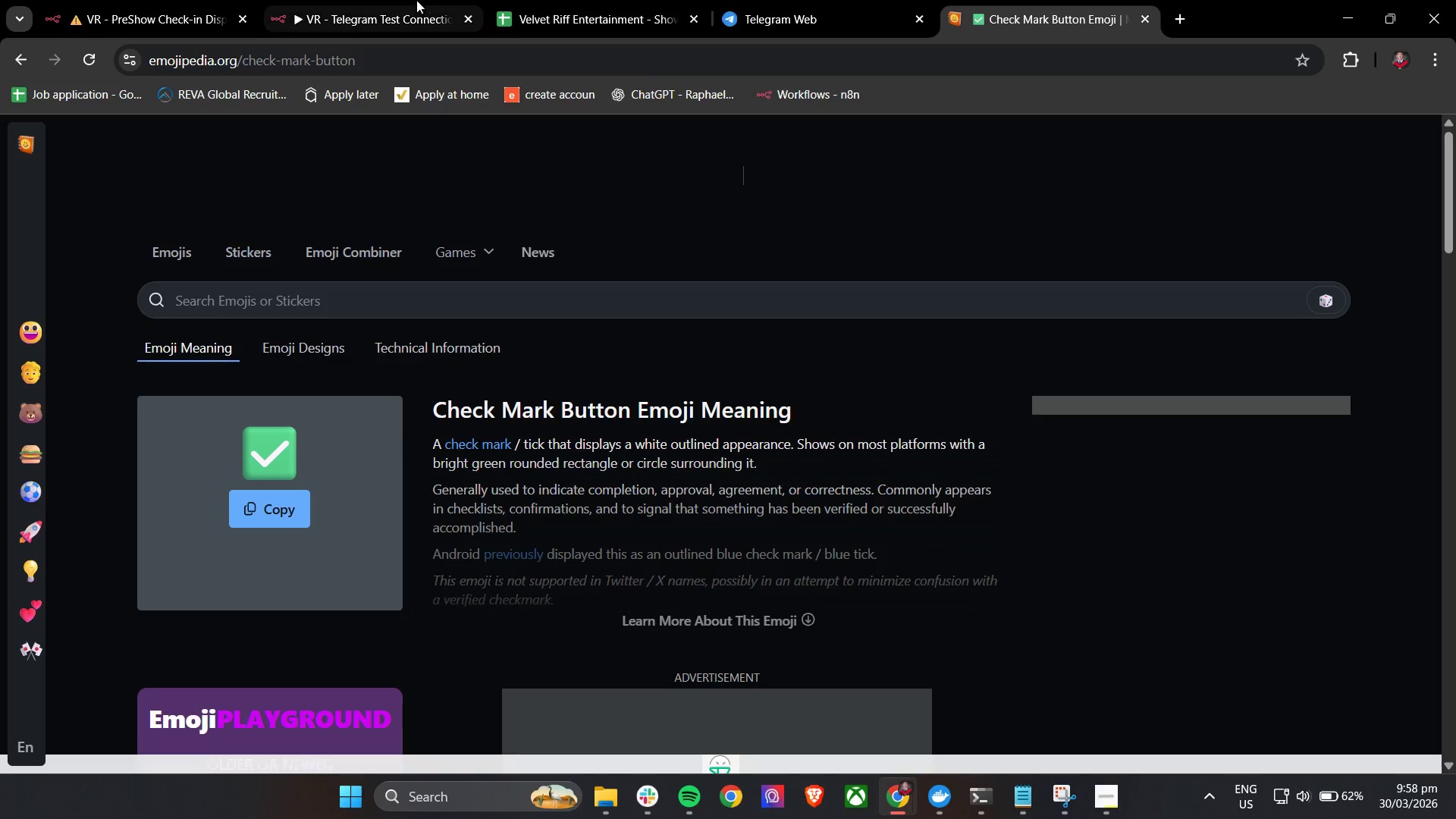 
left_click([538, 0])
 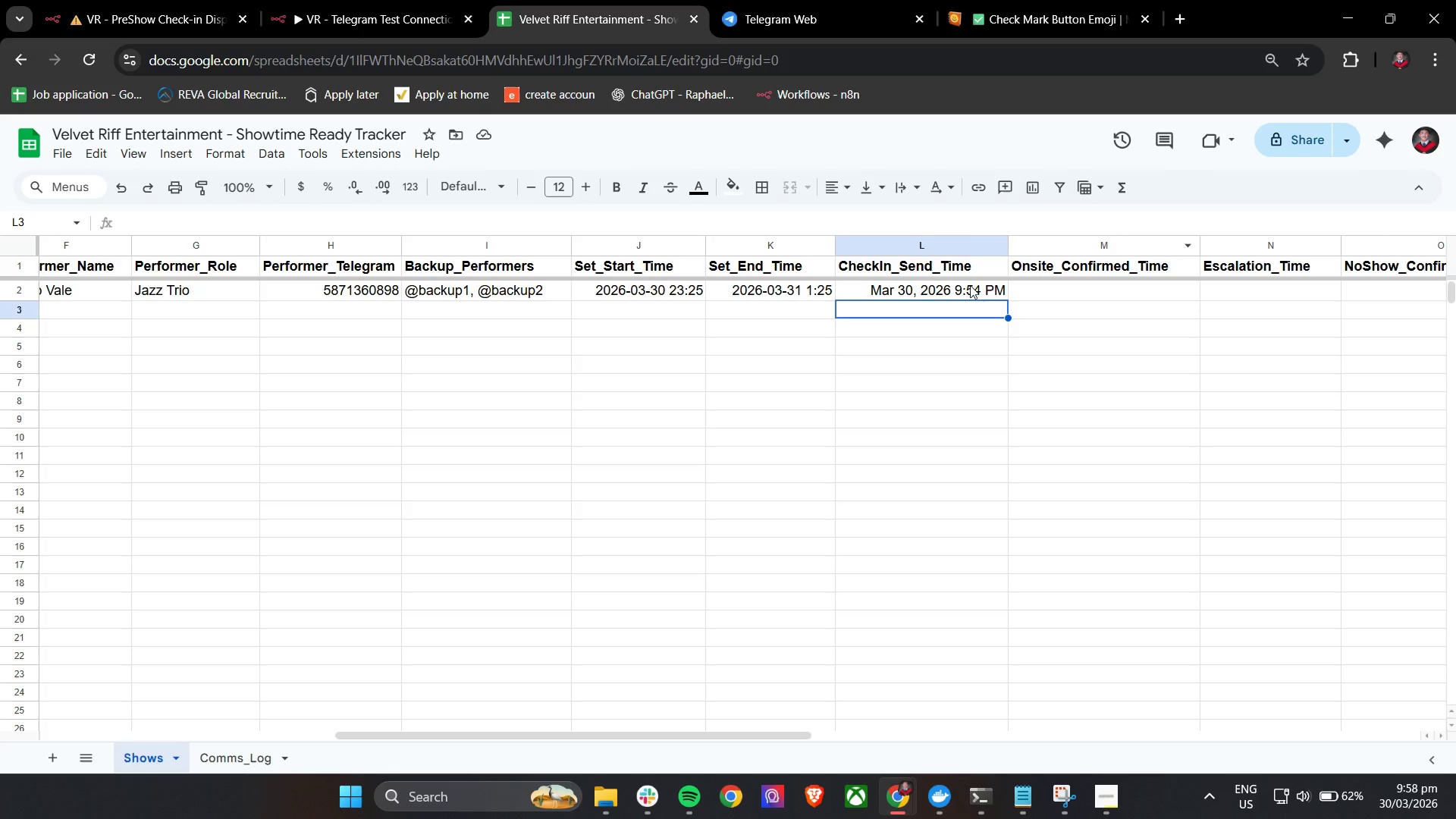 
left_click([957, 290])
 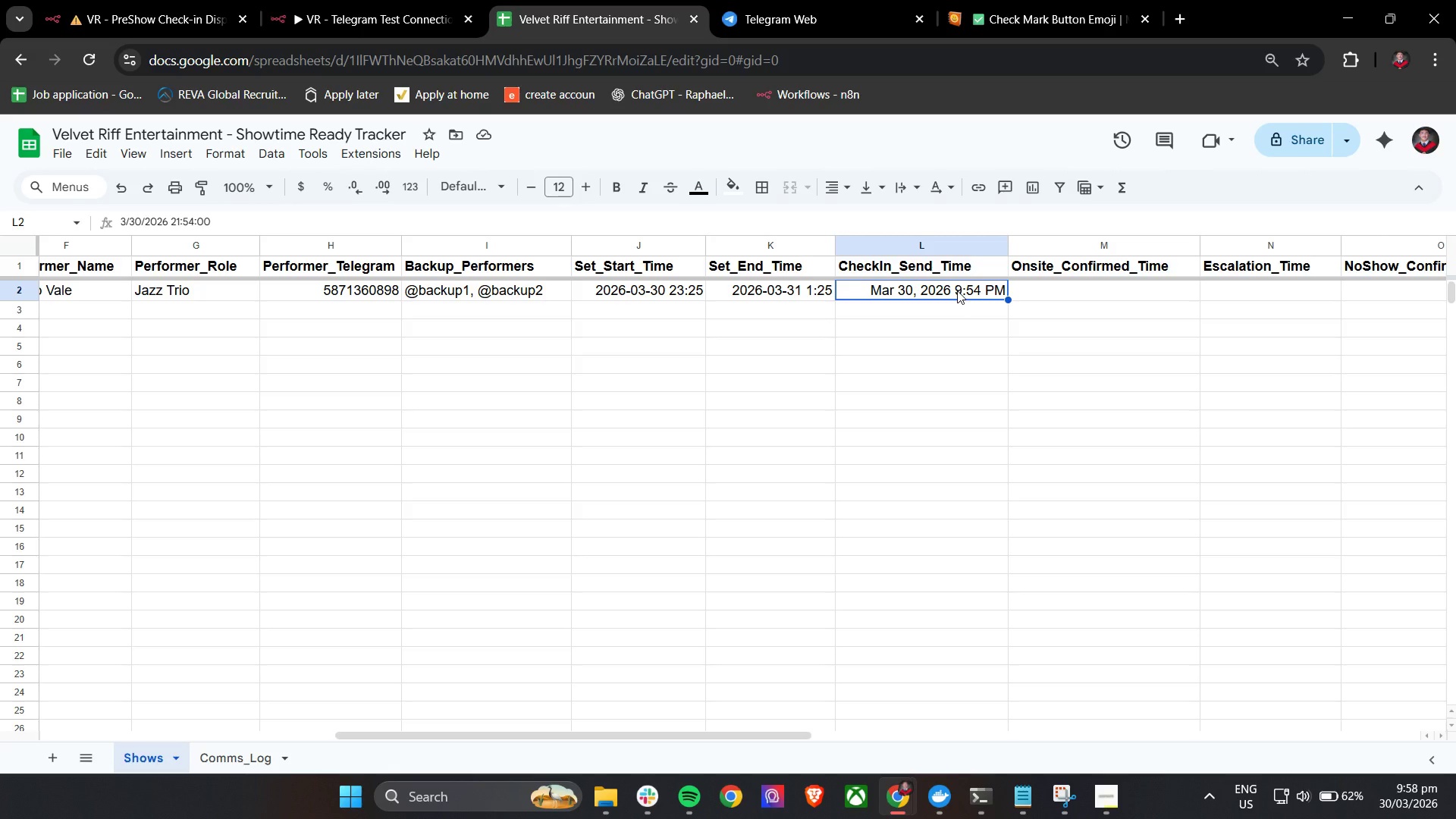 
key(Backspace)
 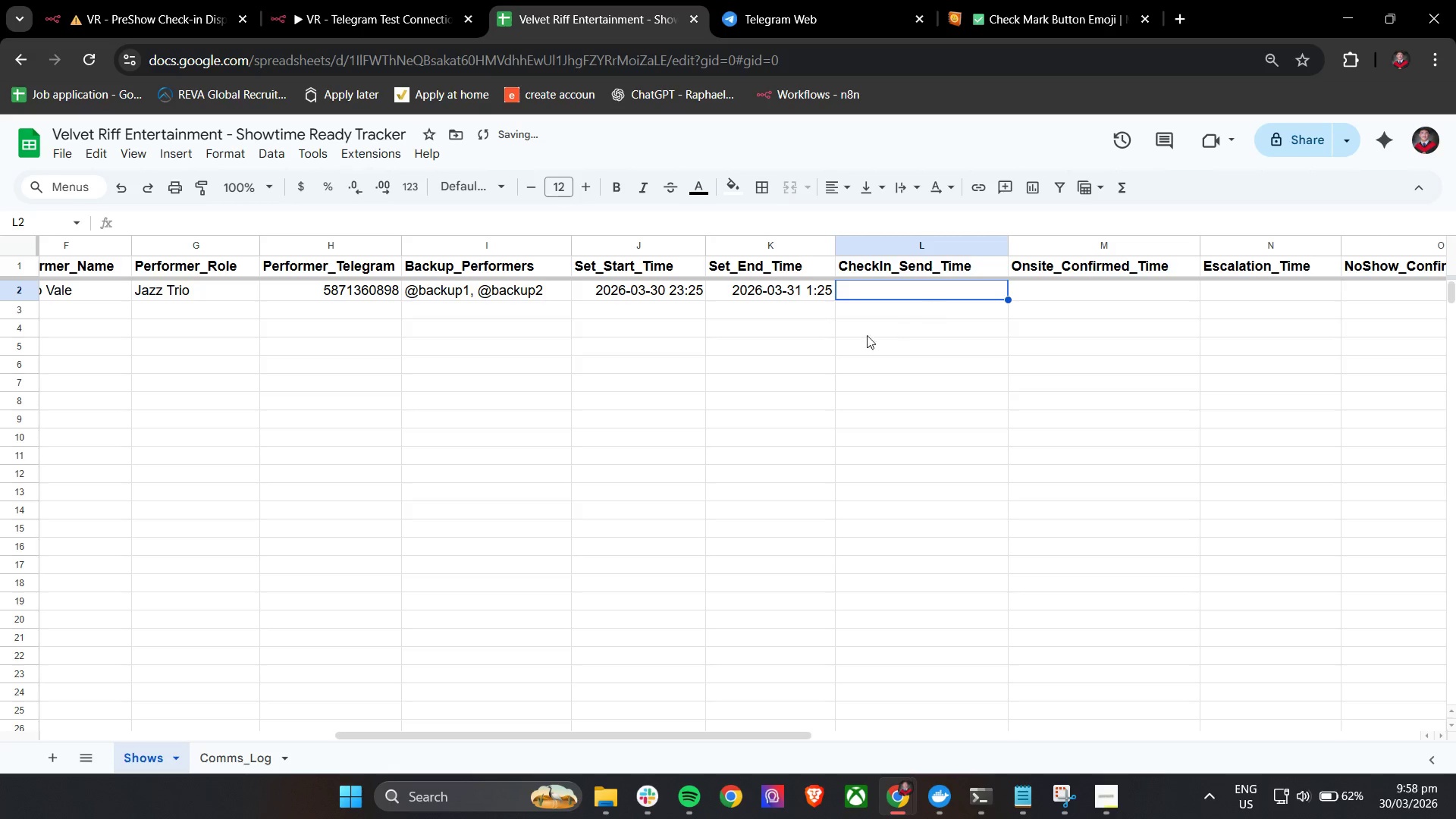 
left_click_drag(start_coordinate=[815, 347], to_coordinate=[805, 347])
 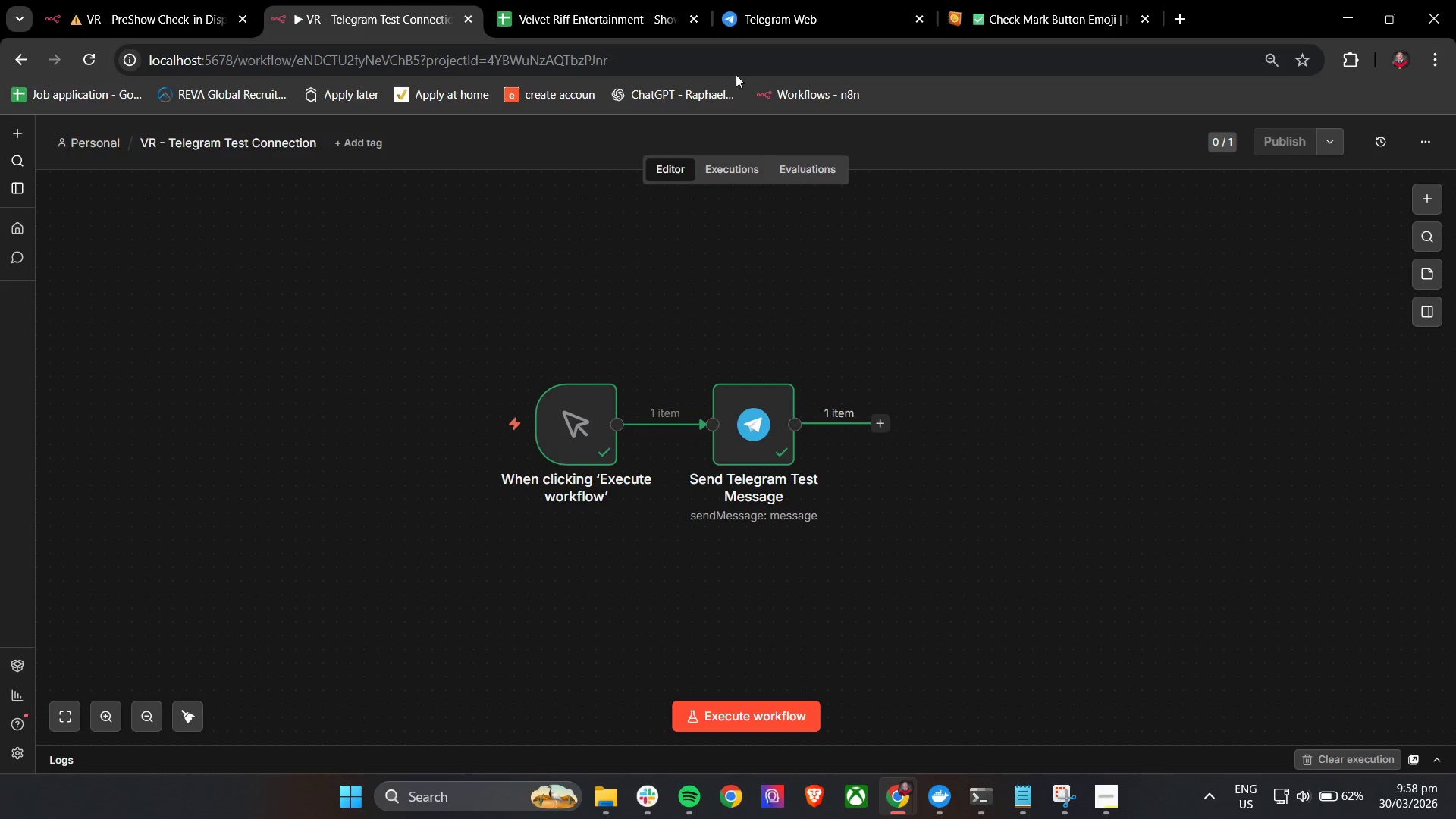 
left_click([155, 0])
 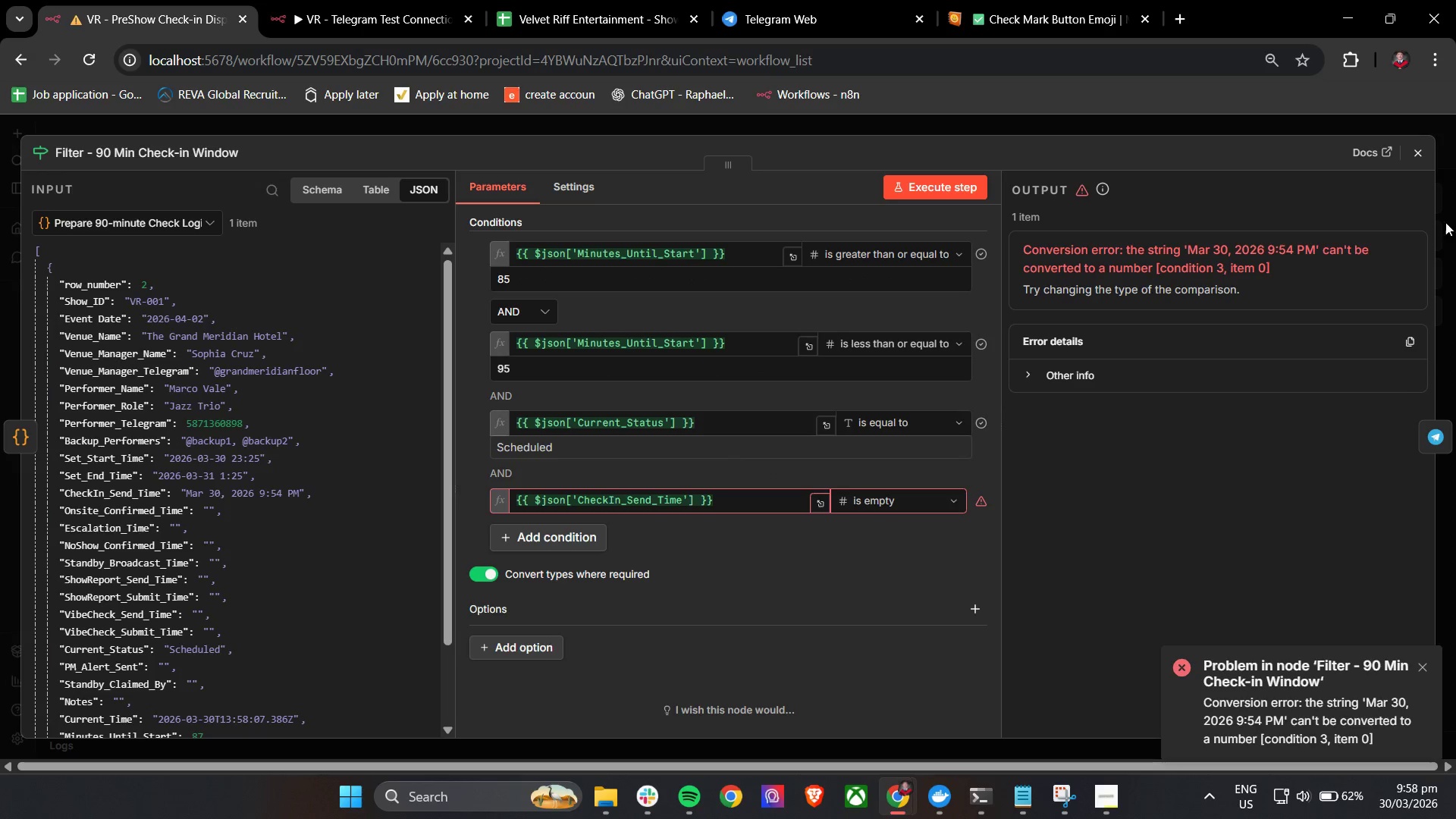 
left_click([1416, 159])
 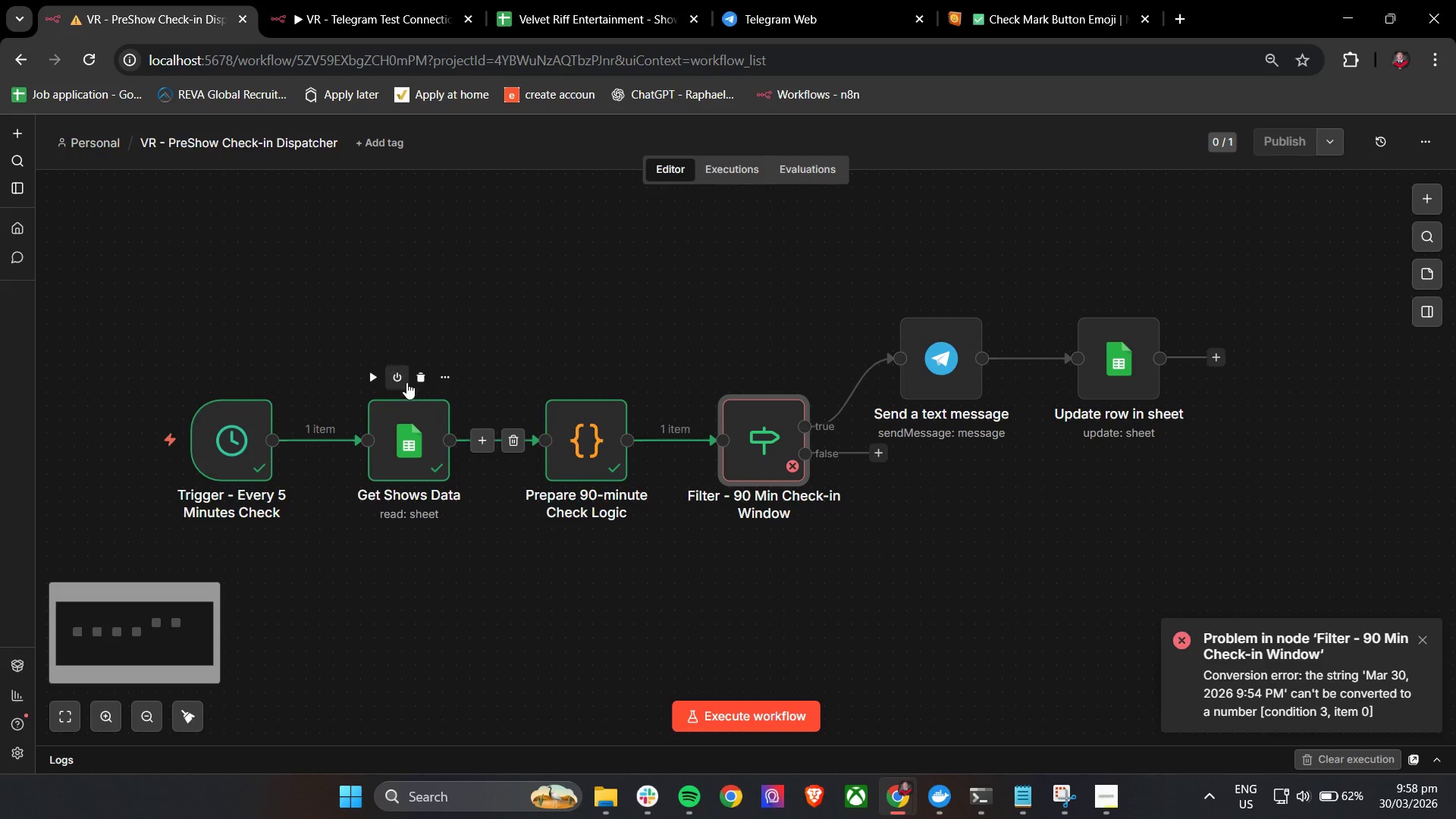 
left_click([377, 381])
 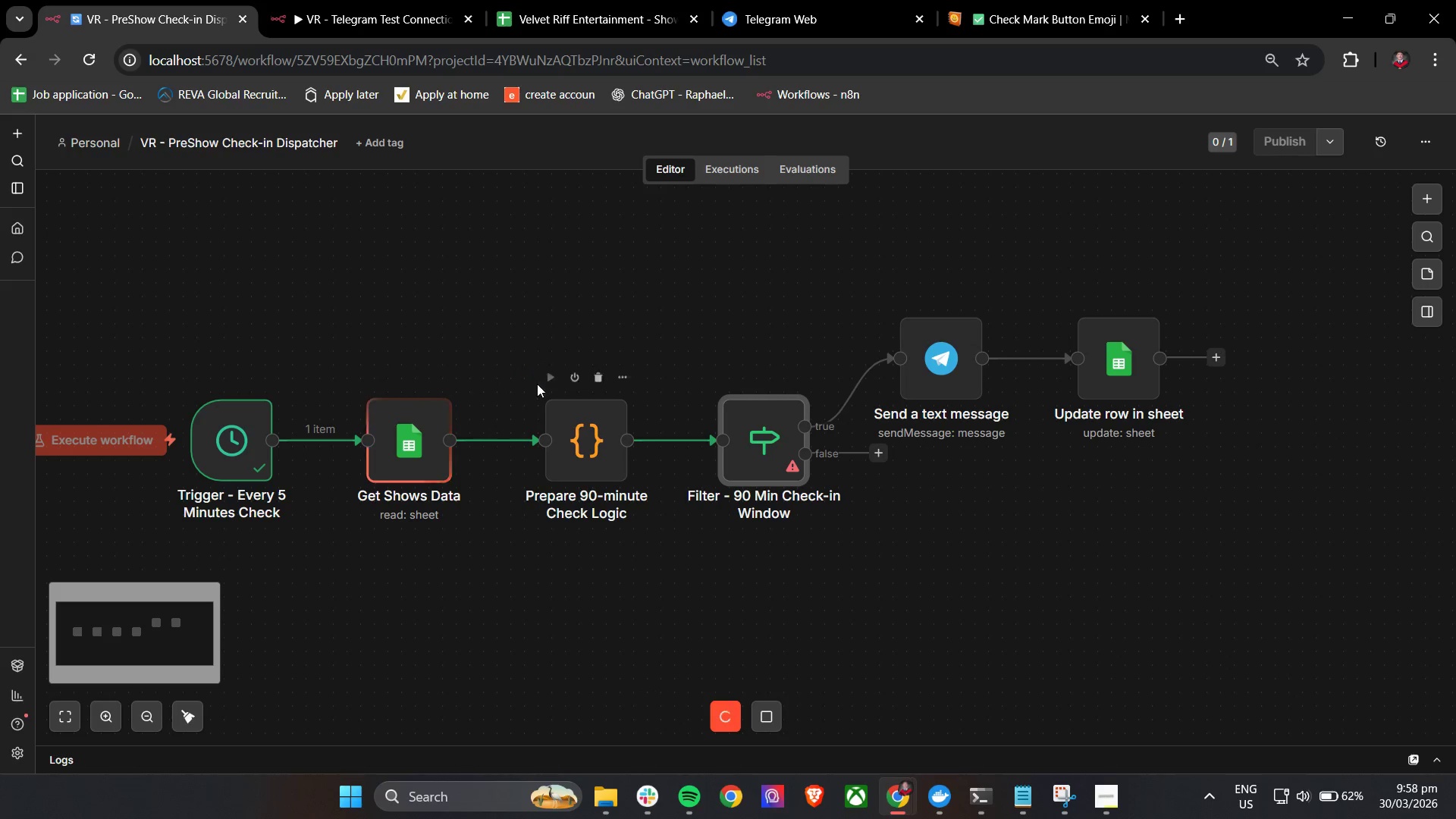 
left_click([548, 380])
 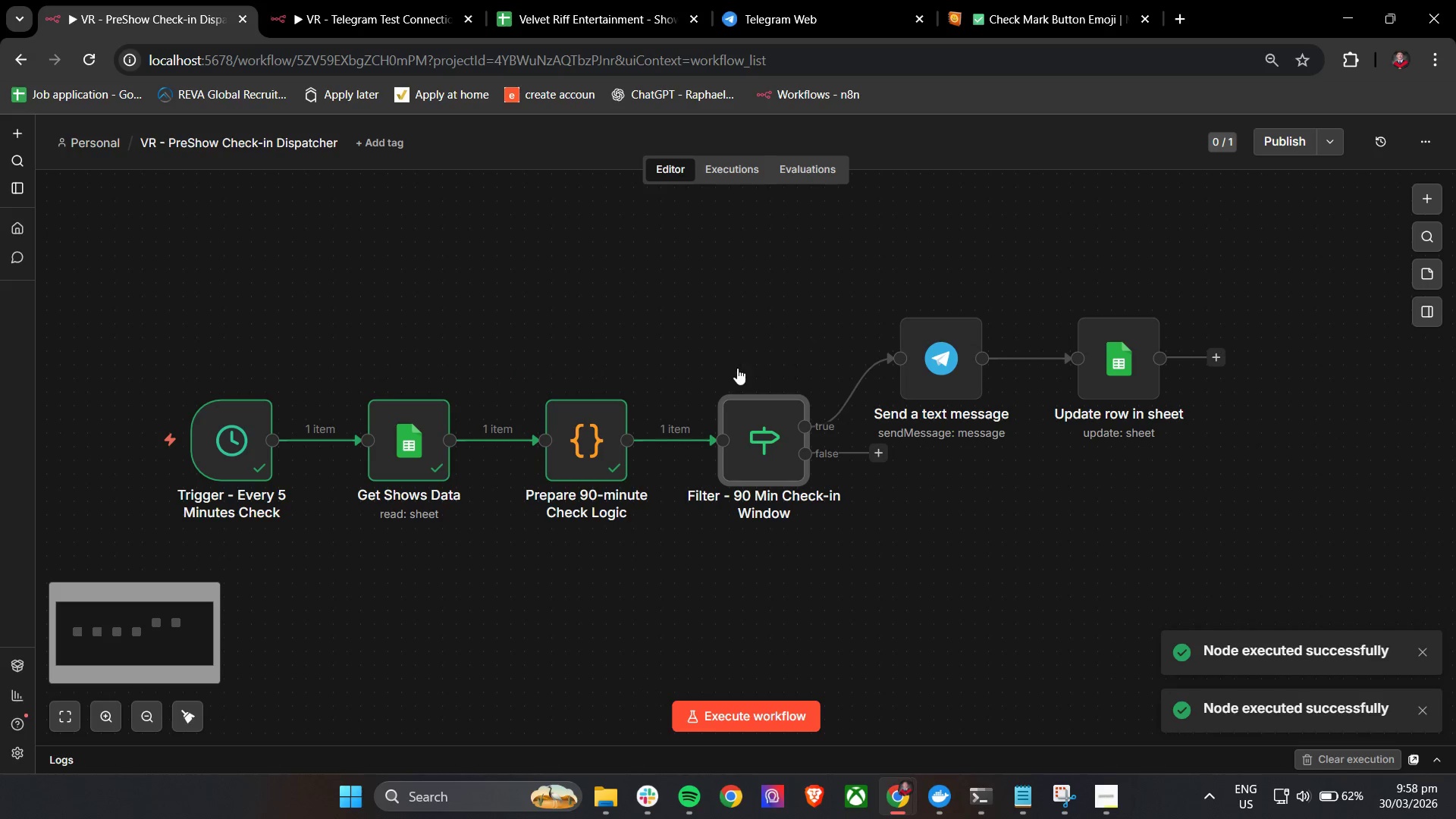 
left_click([729, 375])
 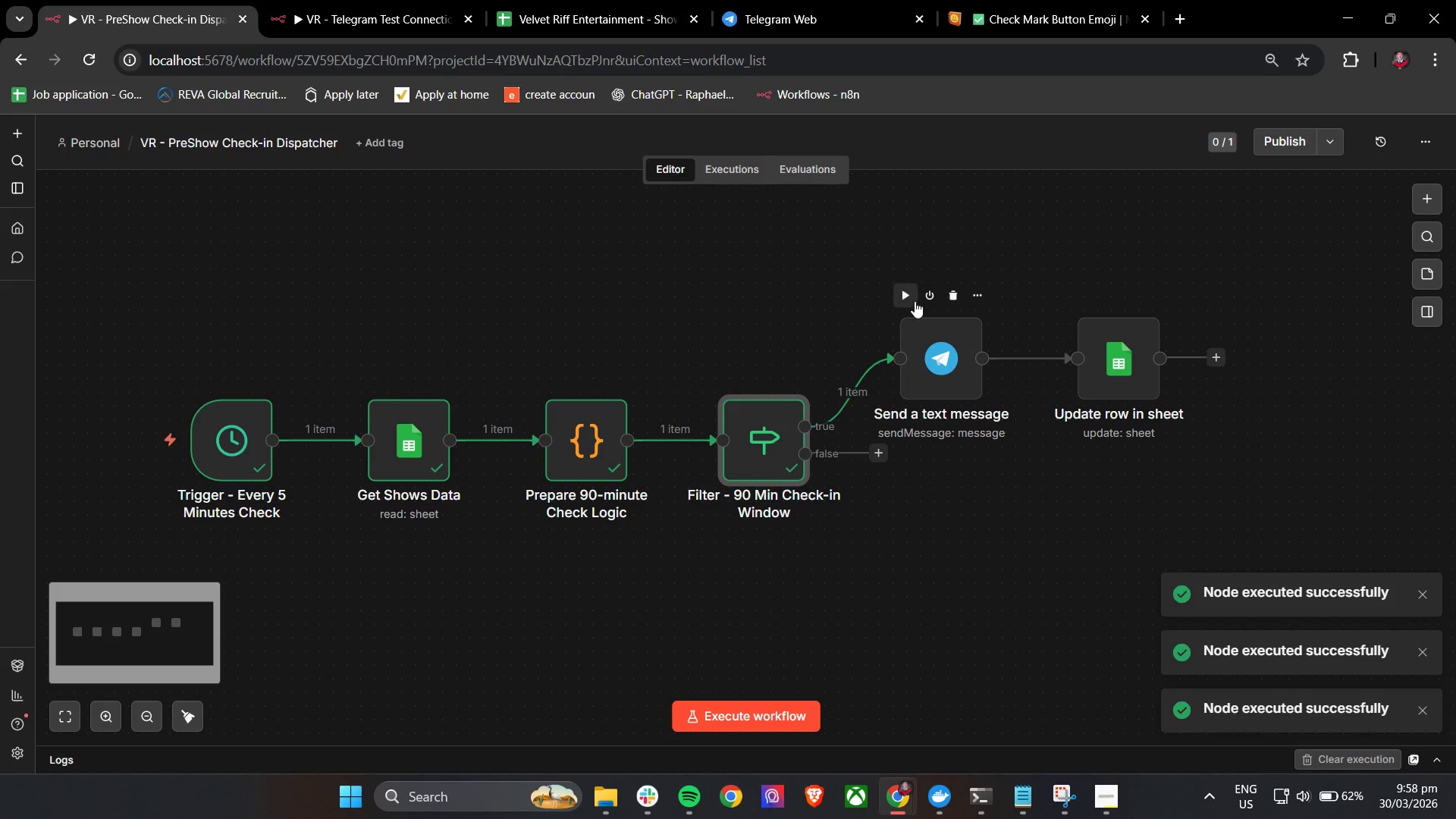 
left_click([909, 299])
 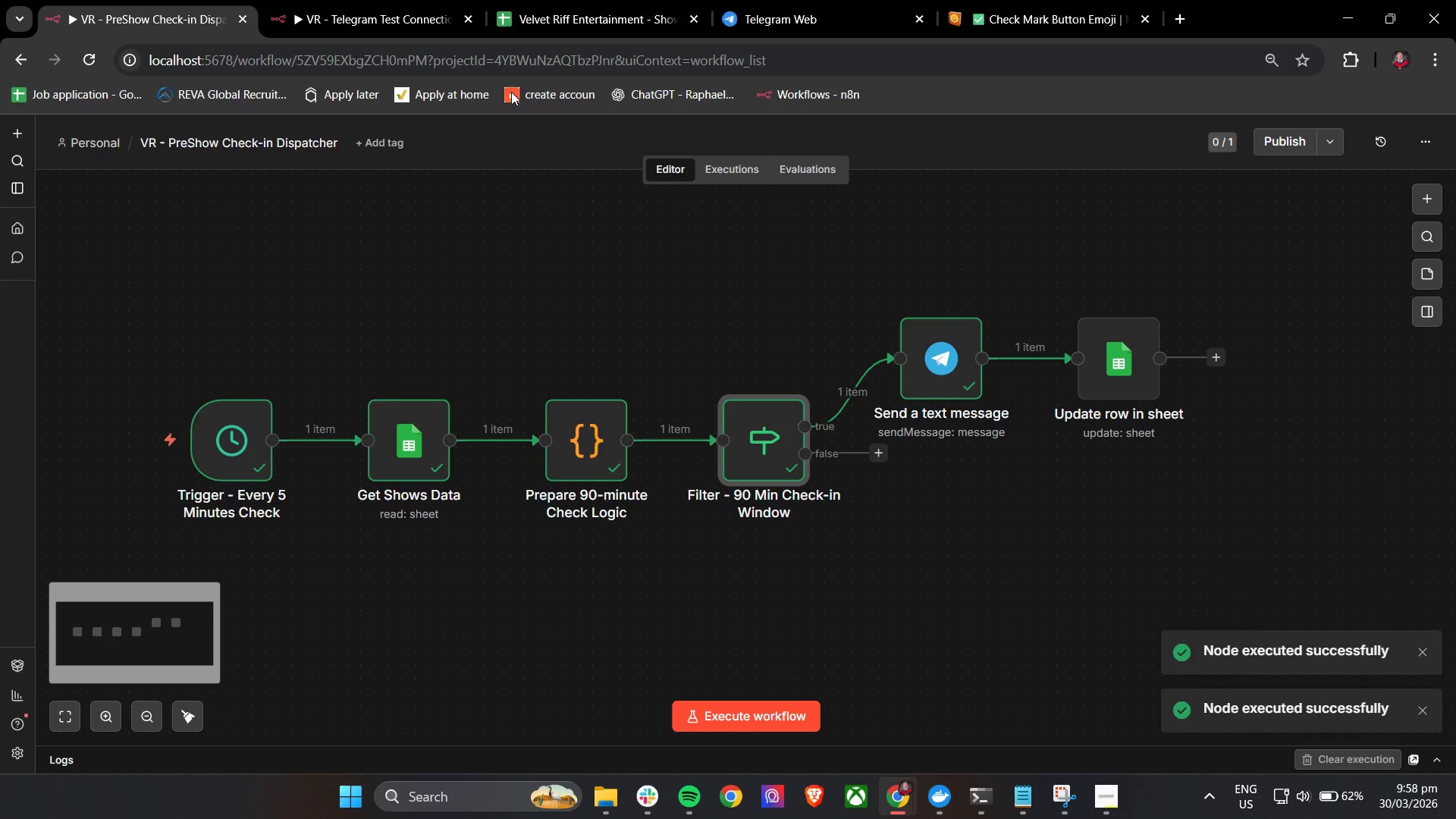 
left_click([779, 0])
 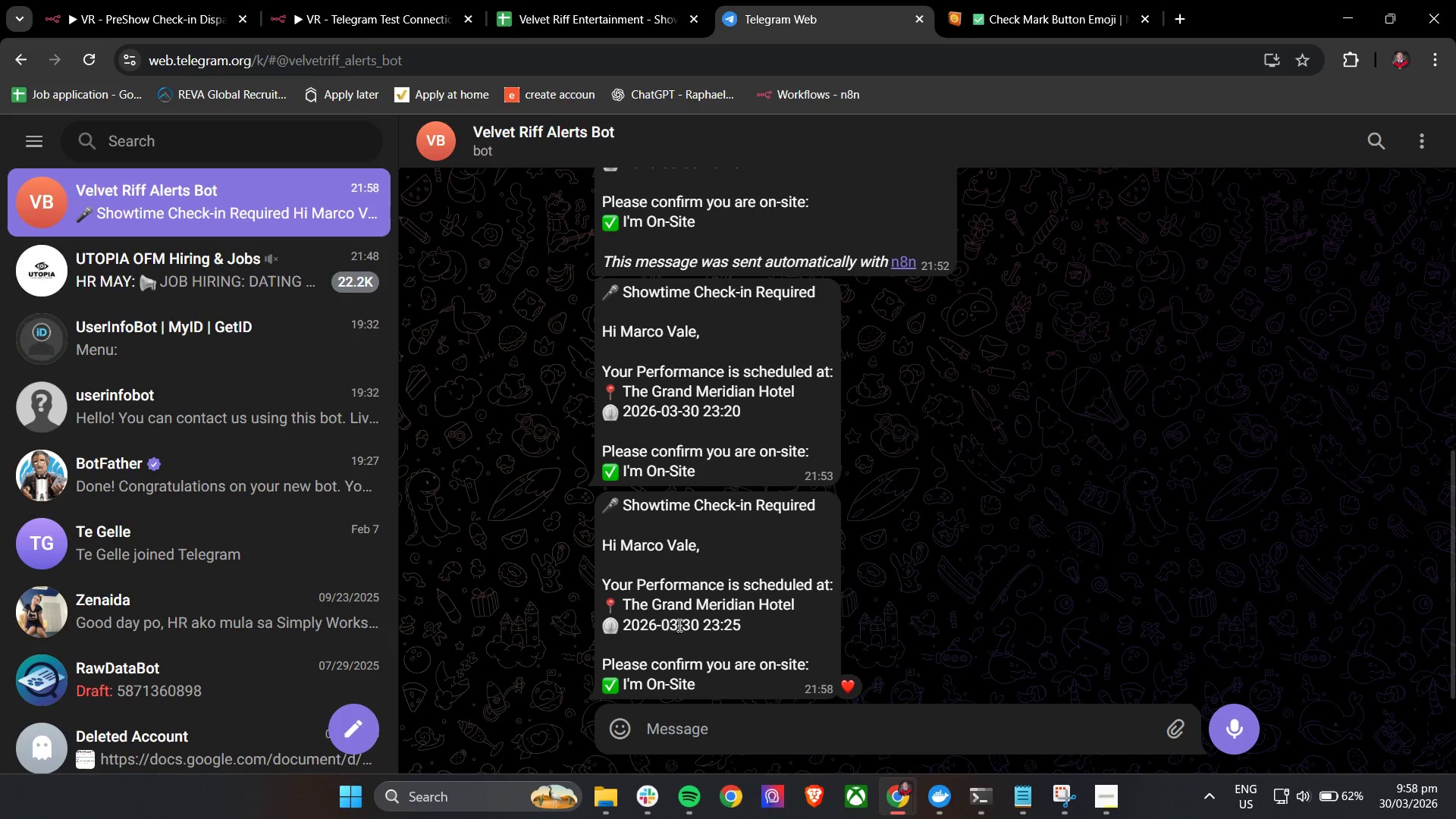 
left_click([158, 0])
 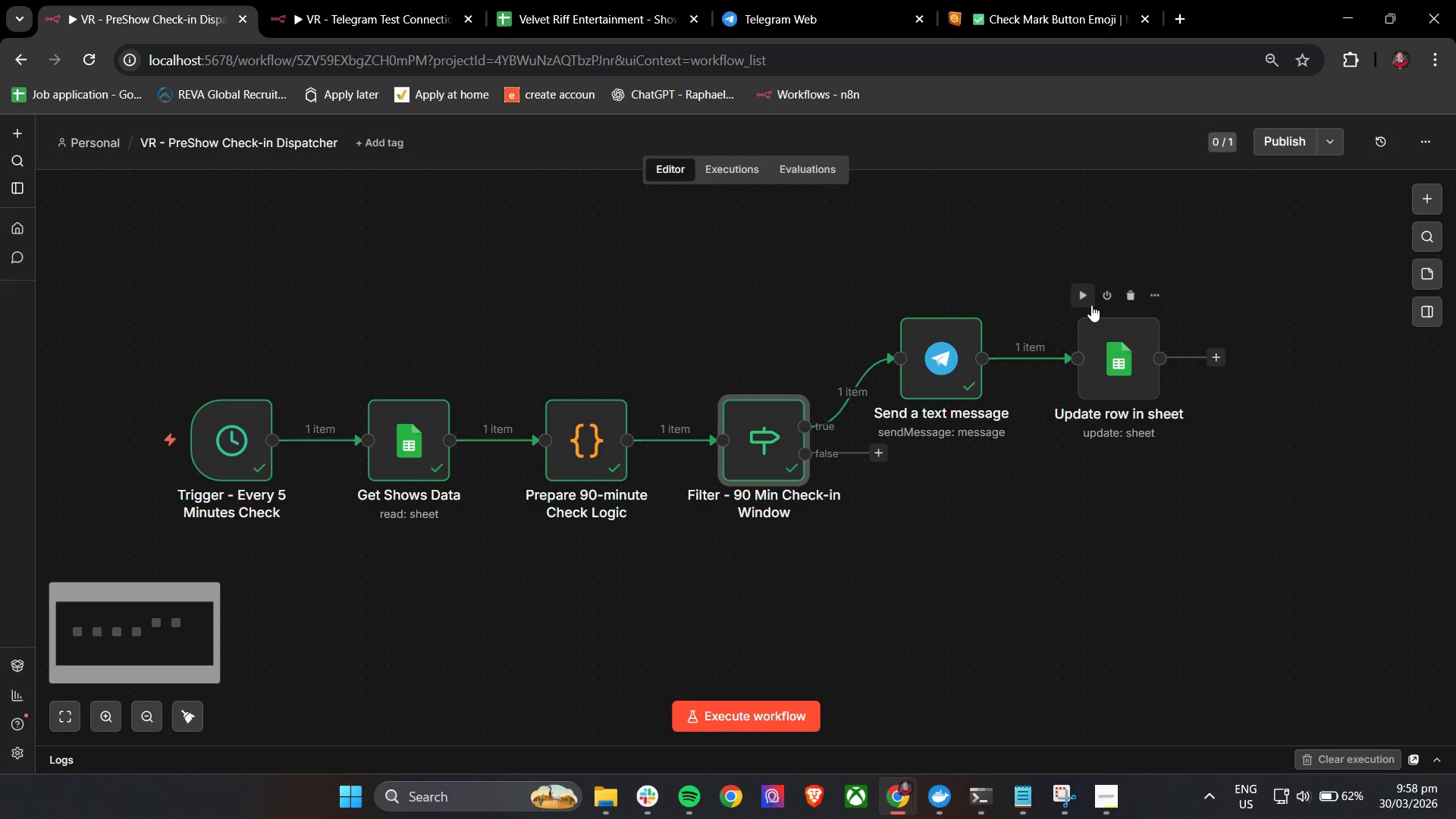 
left_click([1085, 299])
 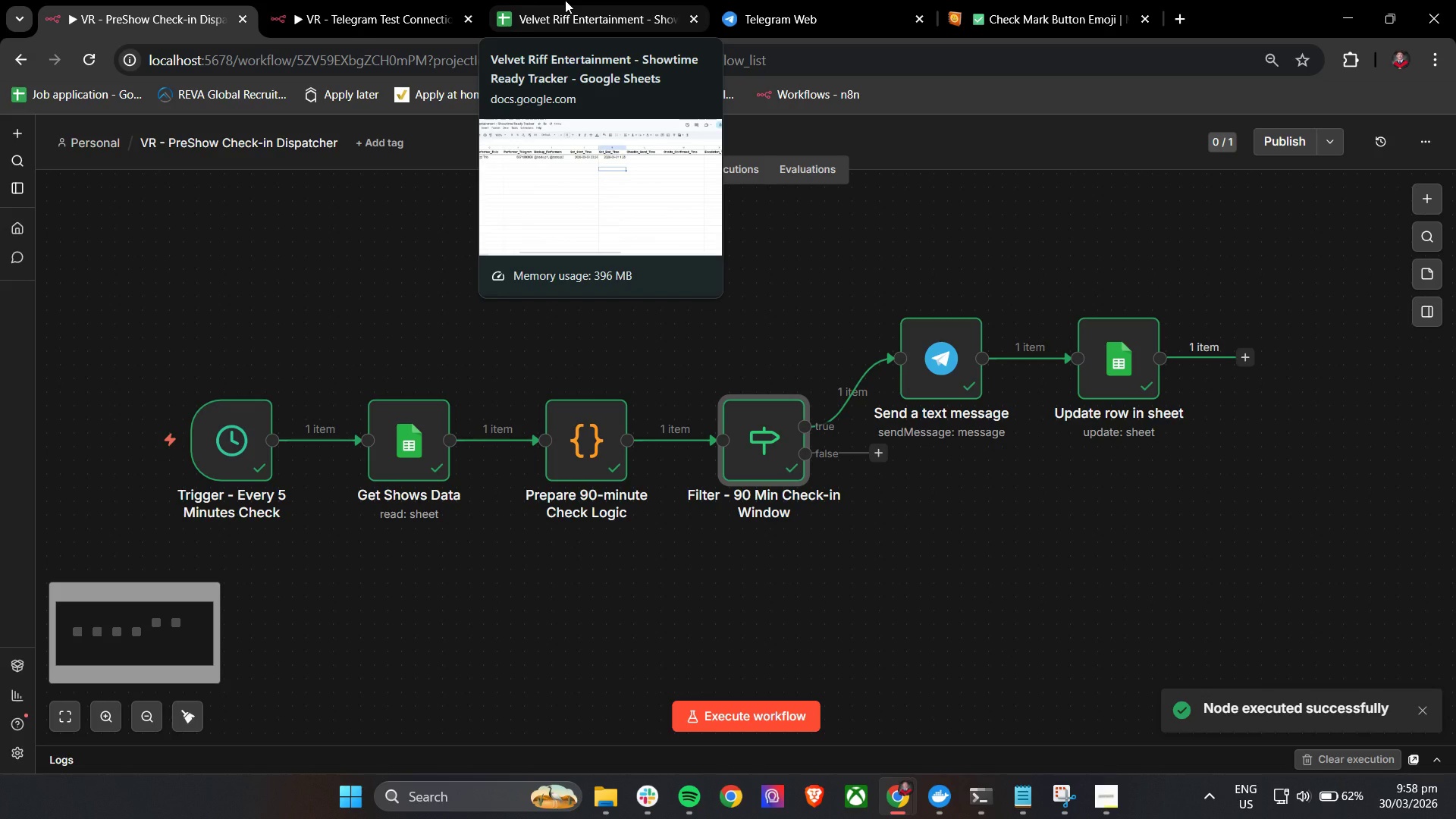 
wait(5.36)
 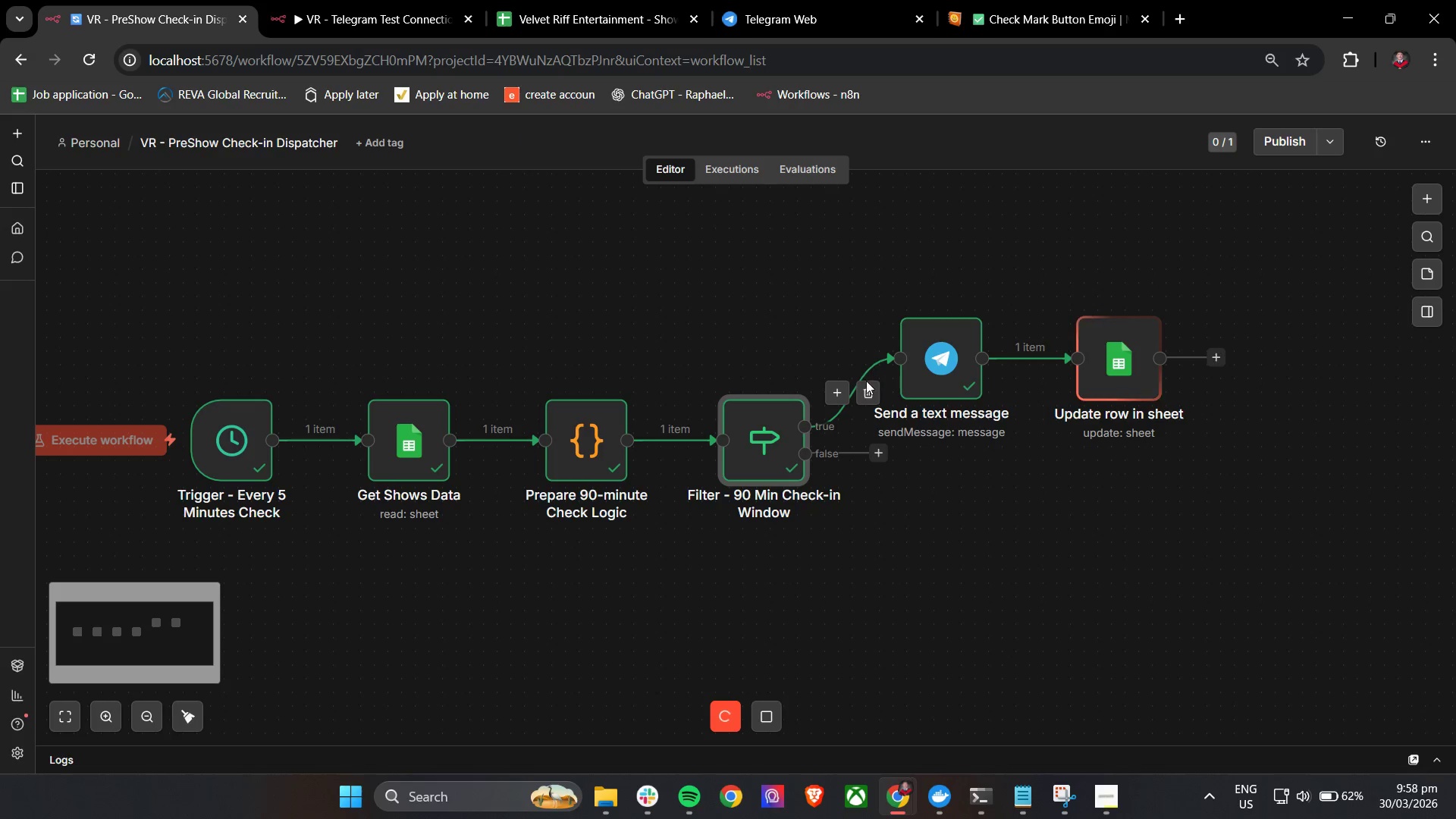 
left_click([565, 0])
 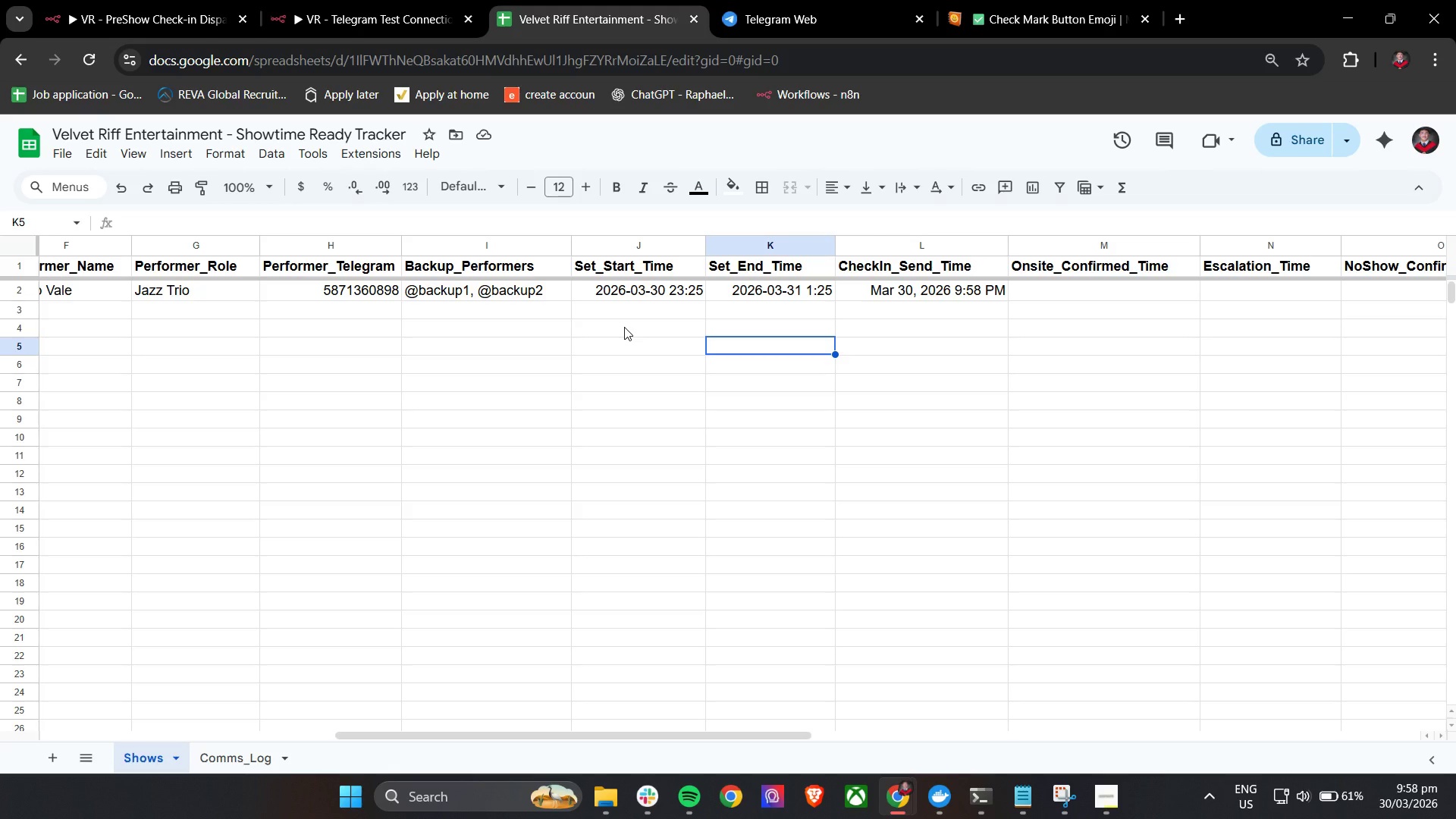 
wait(14.98)
 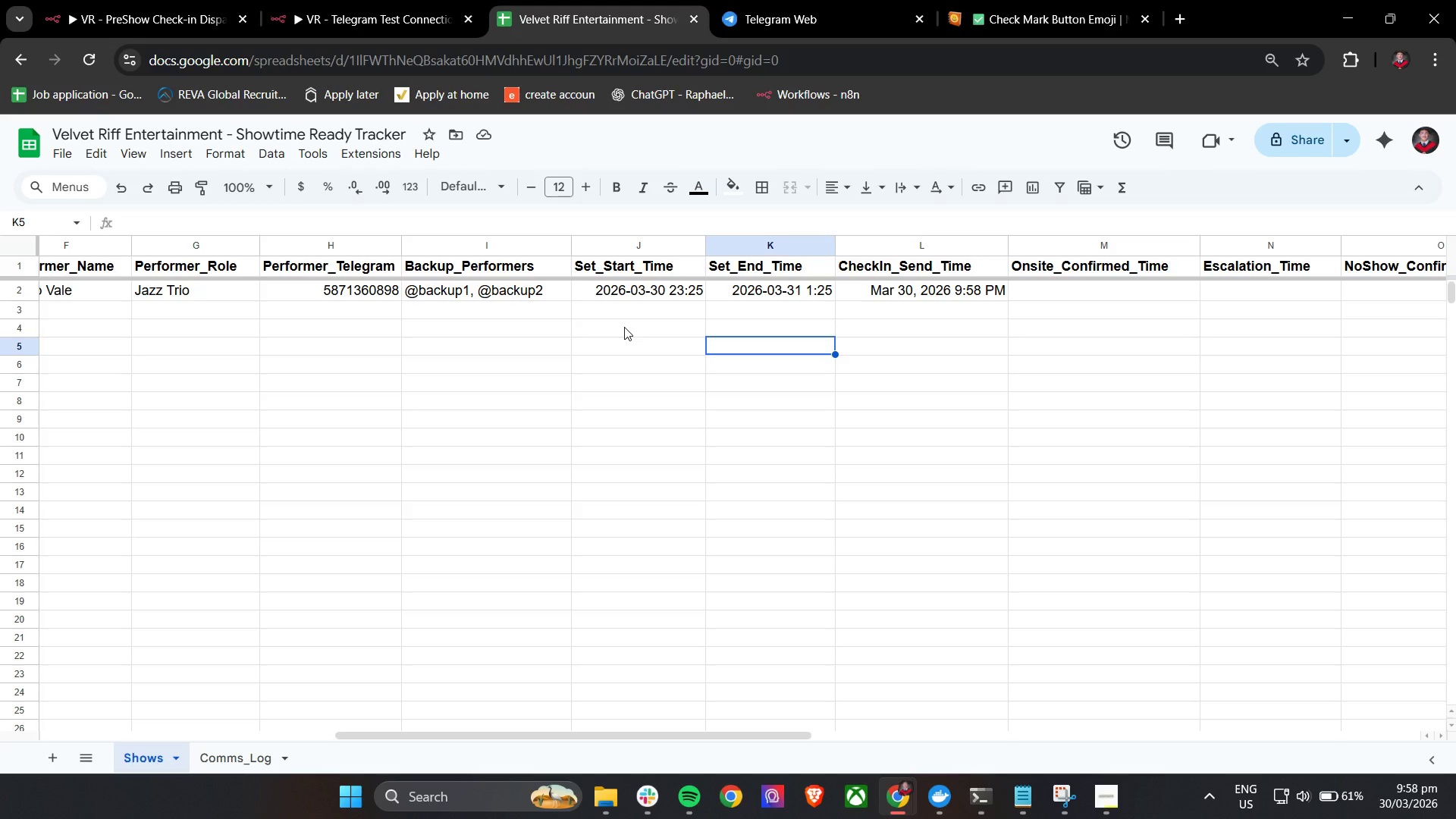 
left_click([808, 0])
 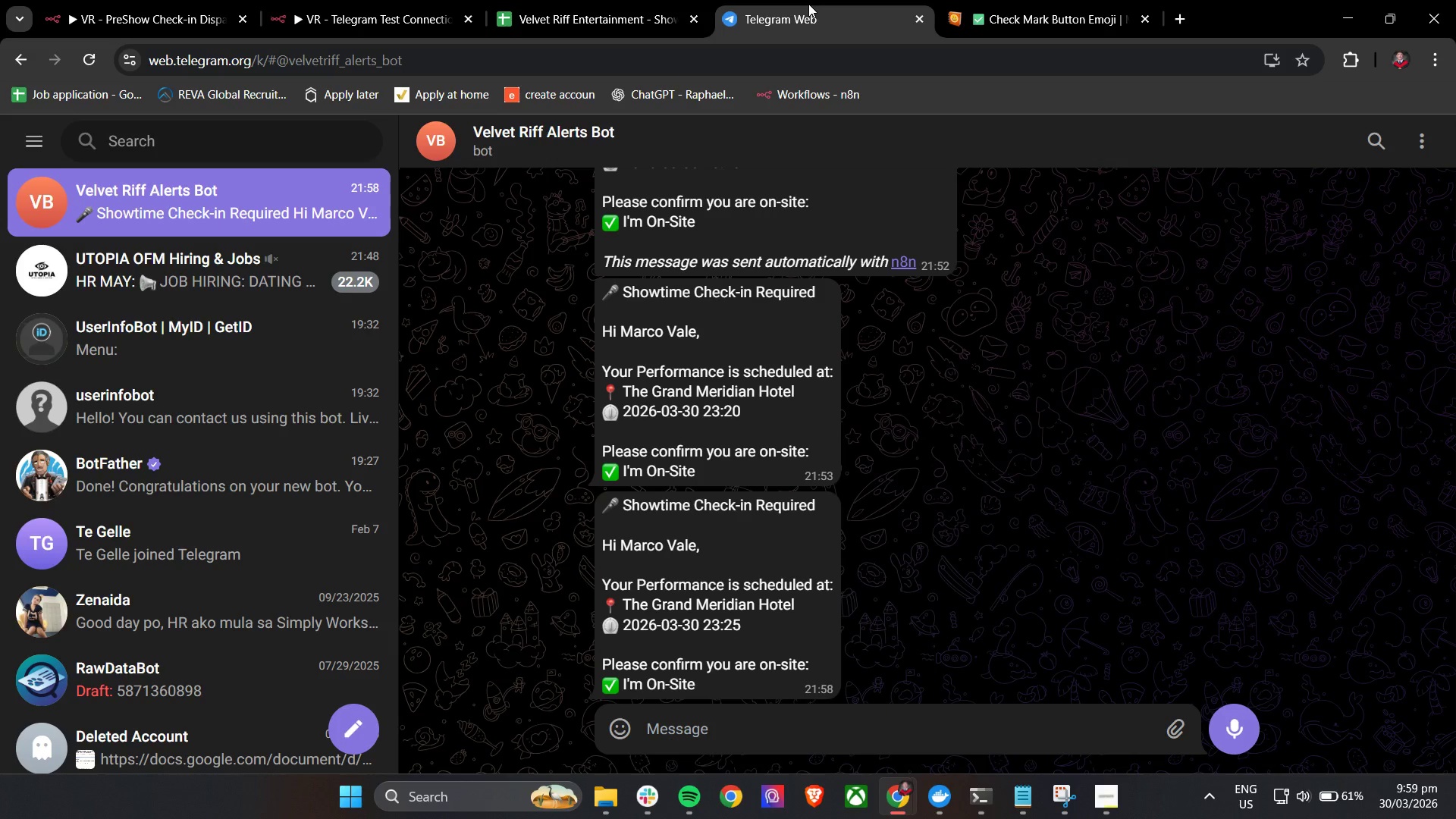 
wait(12.09)
 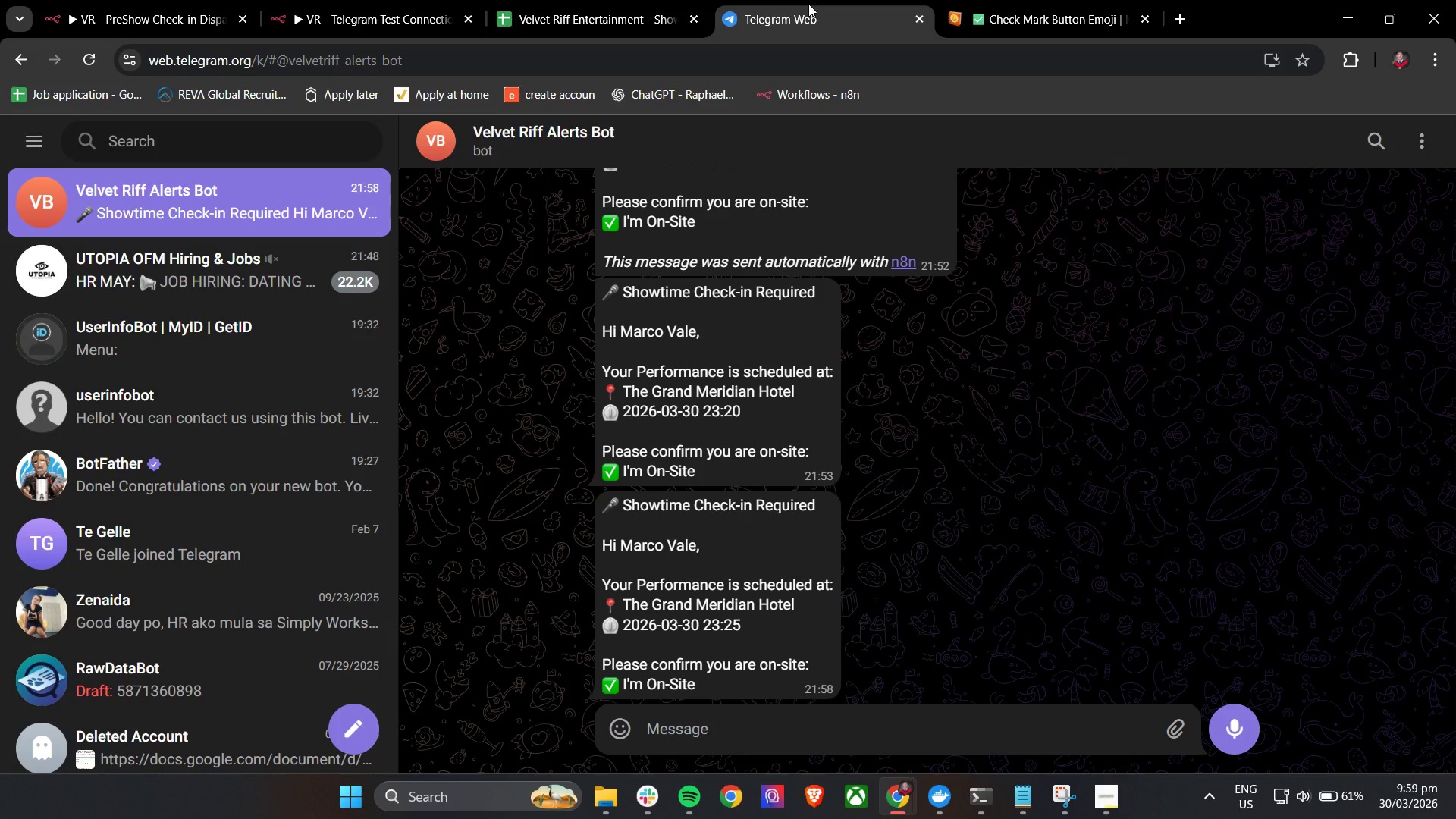 
left_click([112, 0])
 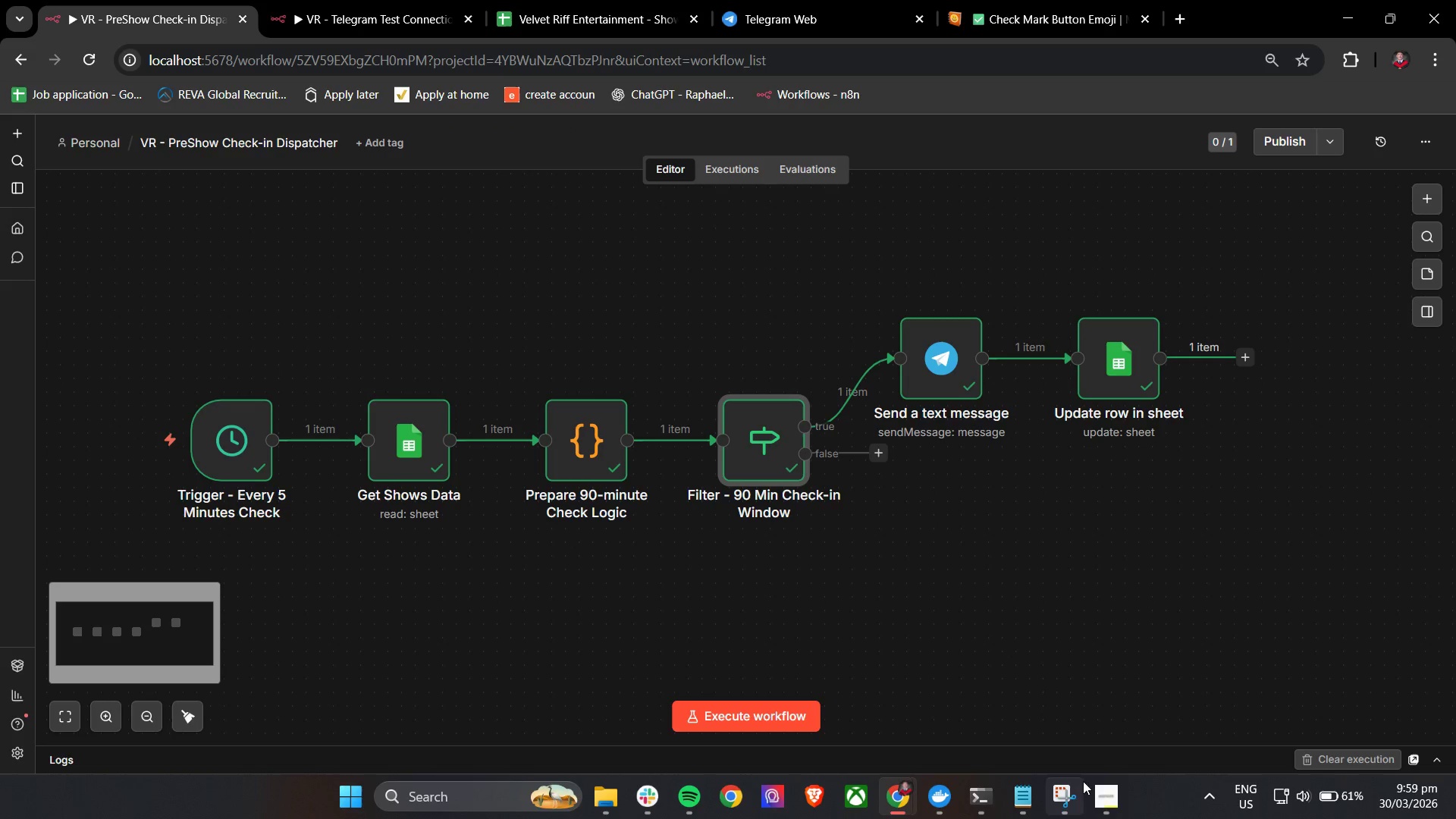 
left_click([1097, 787])
 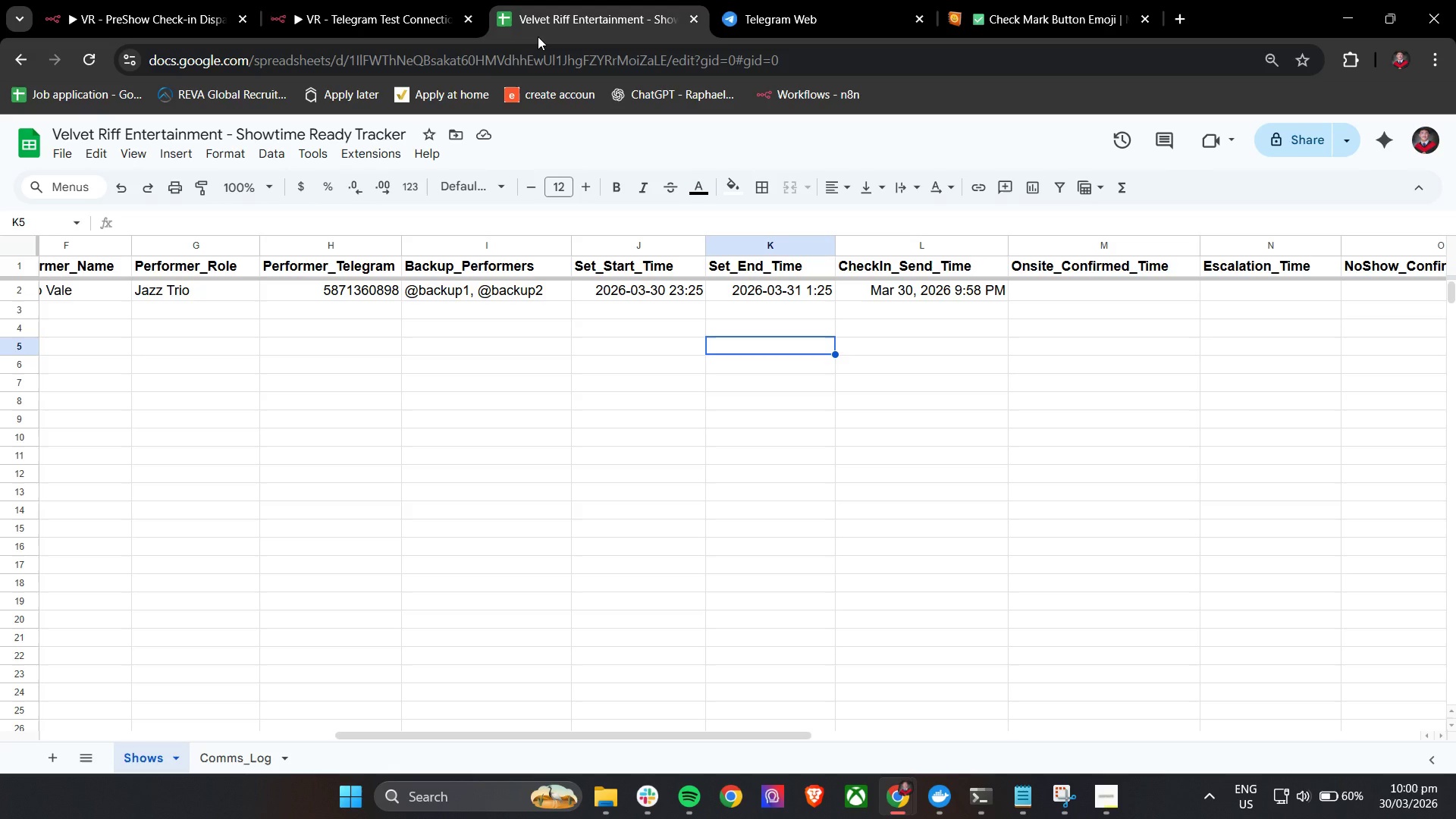 
wait(55.64)
 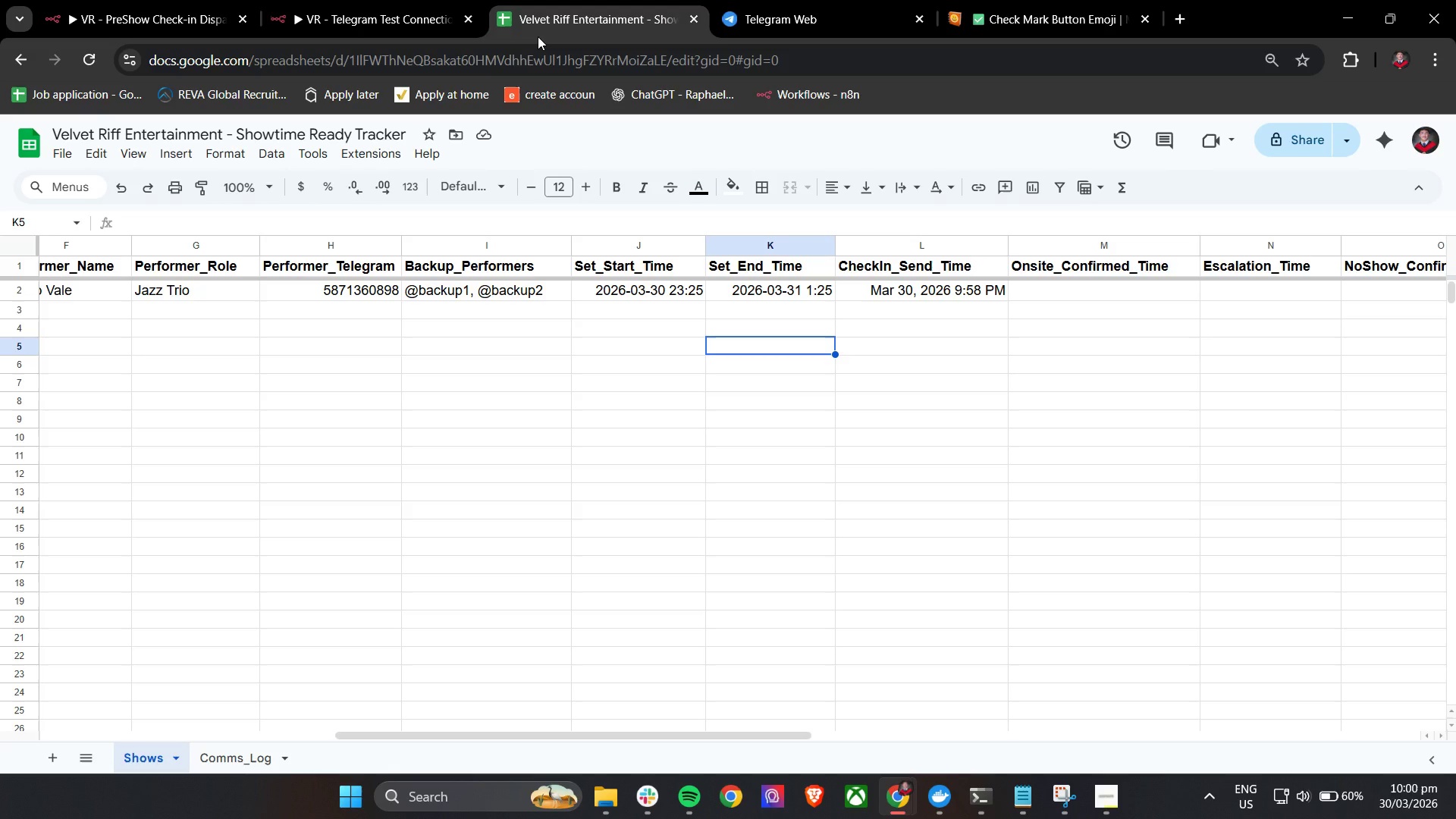 
left_click([108, 0])
 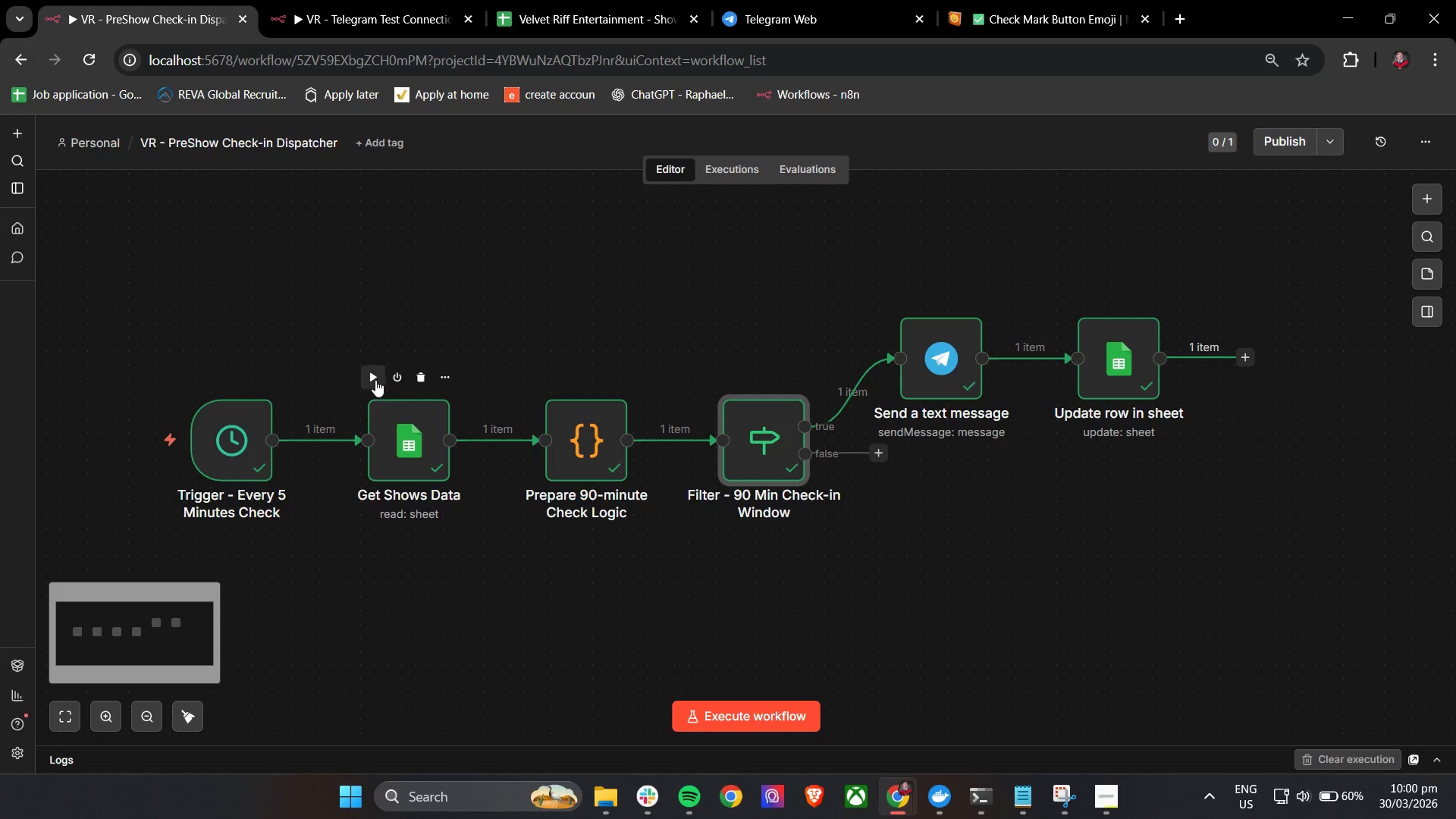 
left_click([369, 378])
 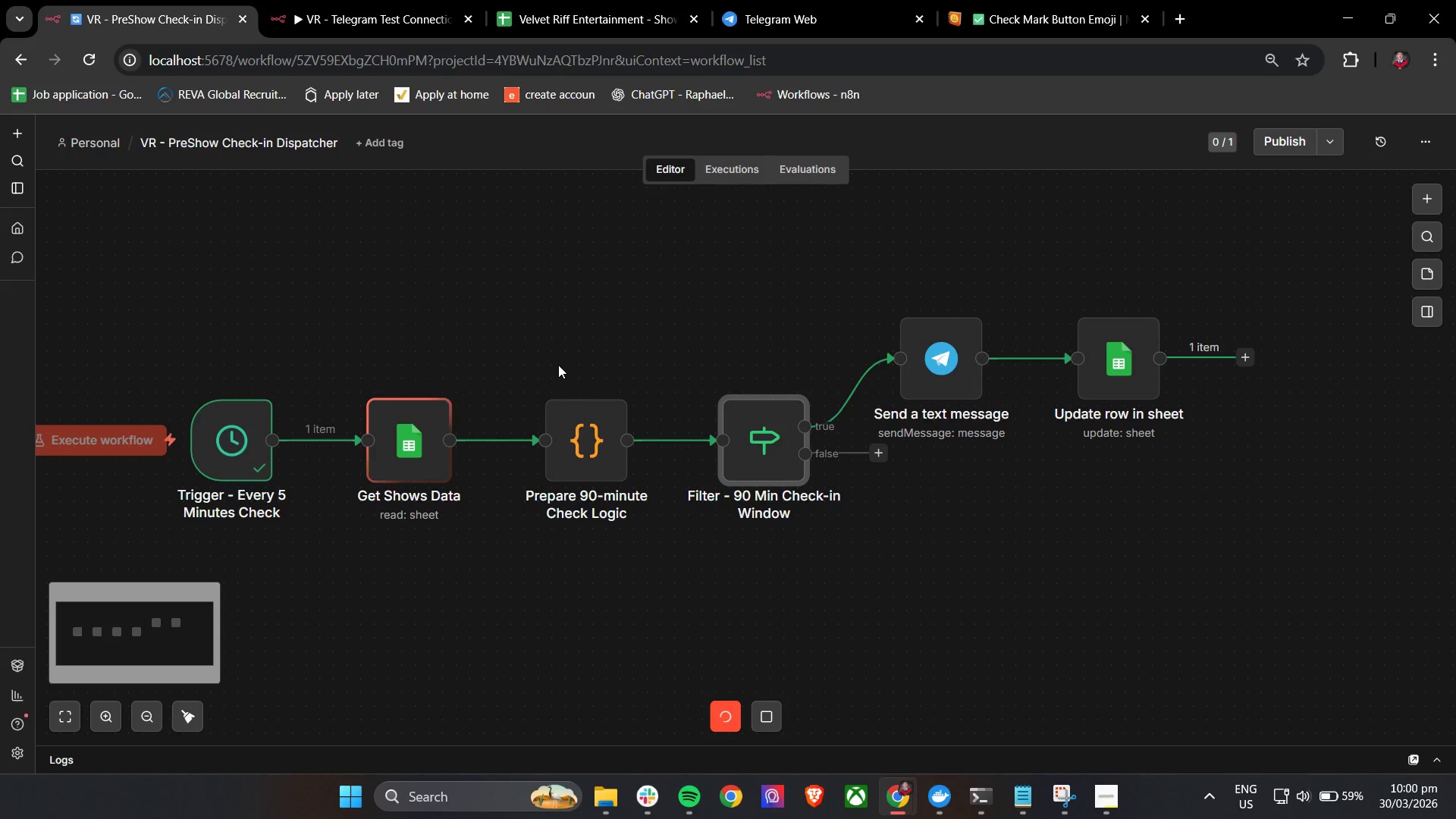 
left_click([552, 377])
 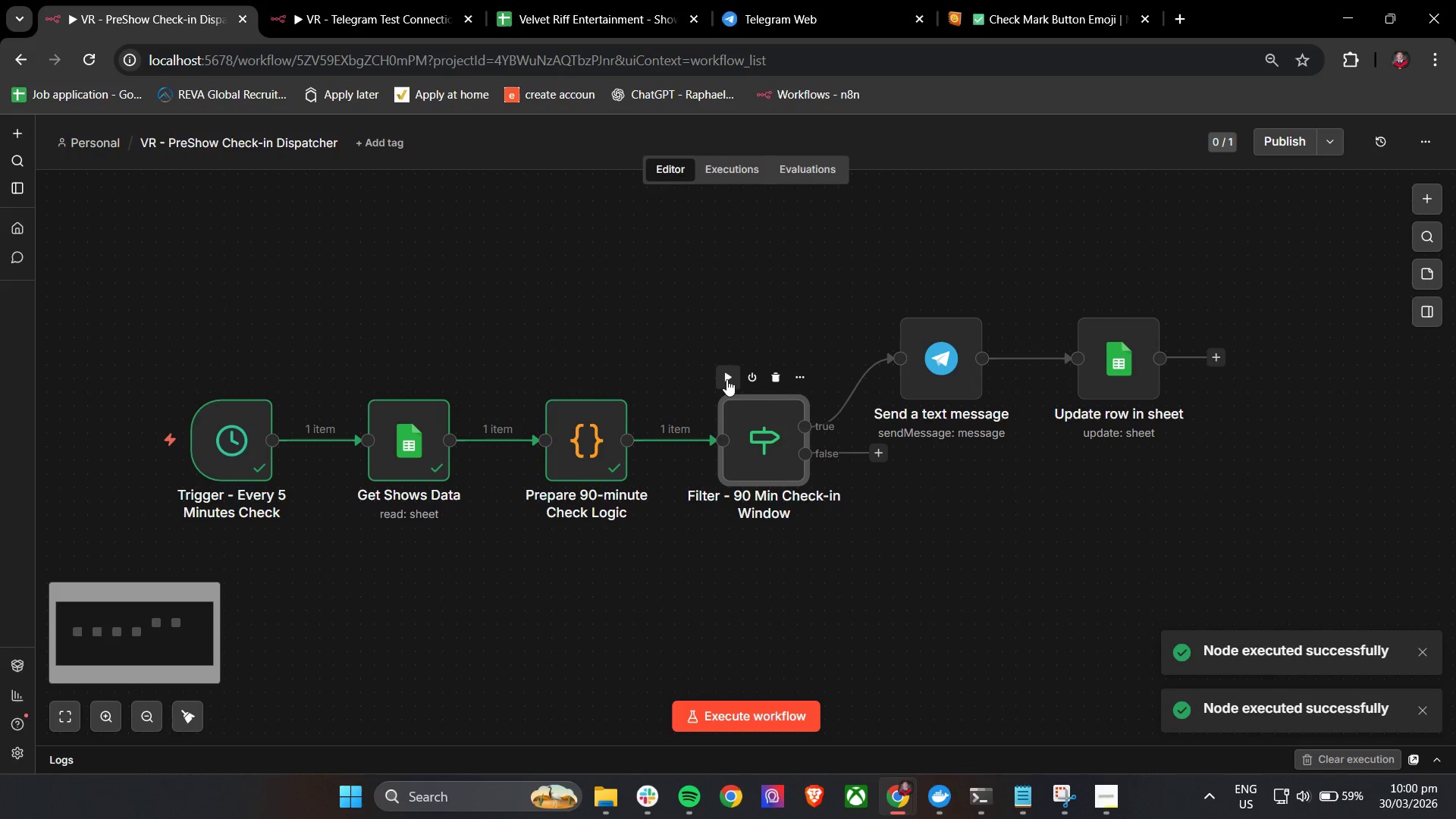 
left_click([729, 378])
 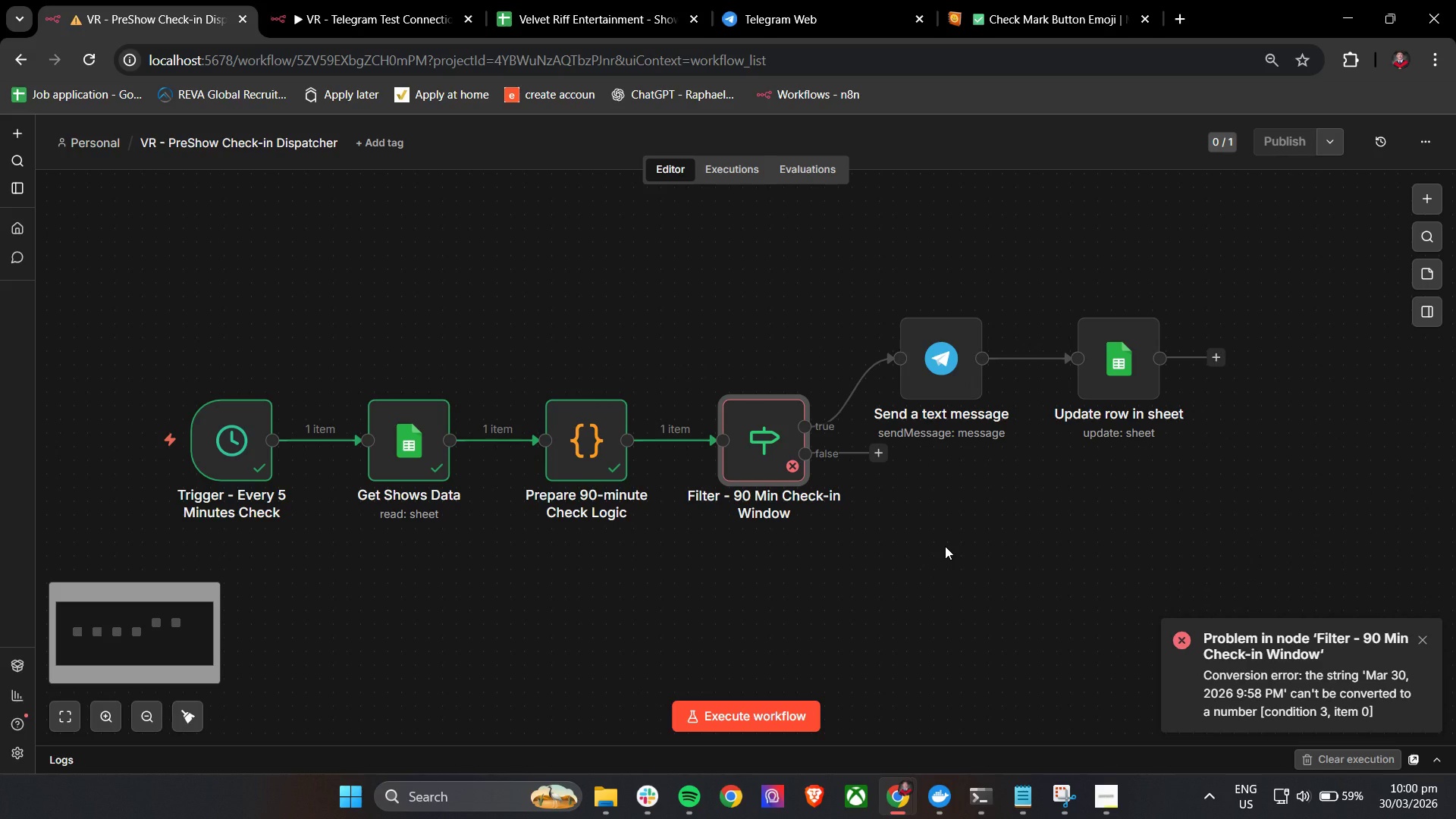 
wait(16.92)
 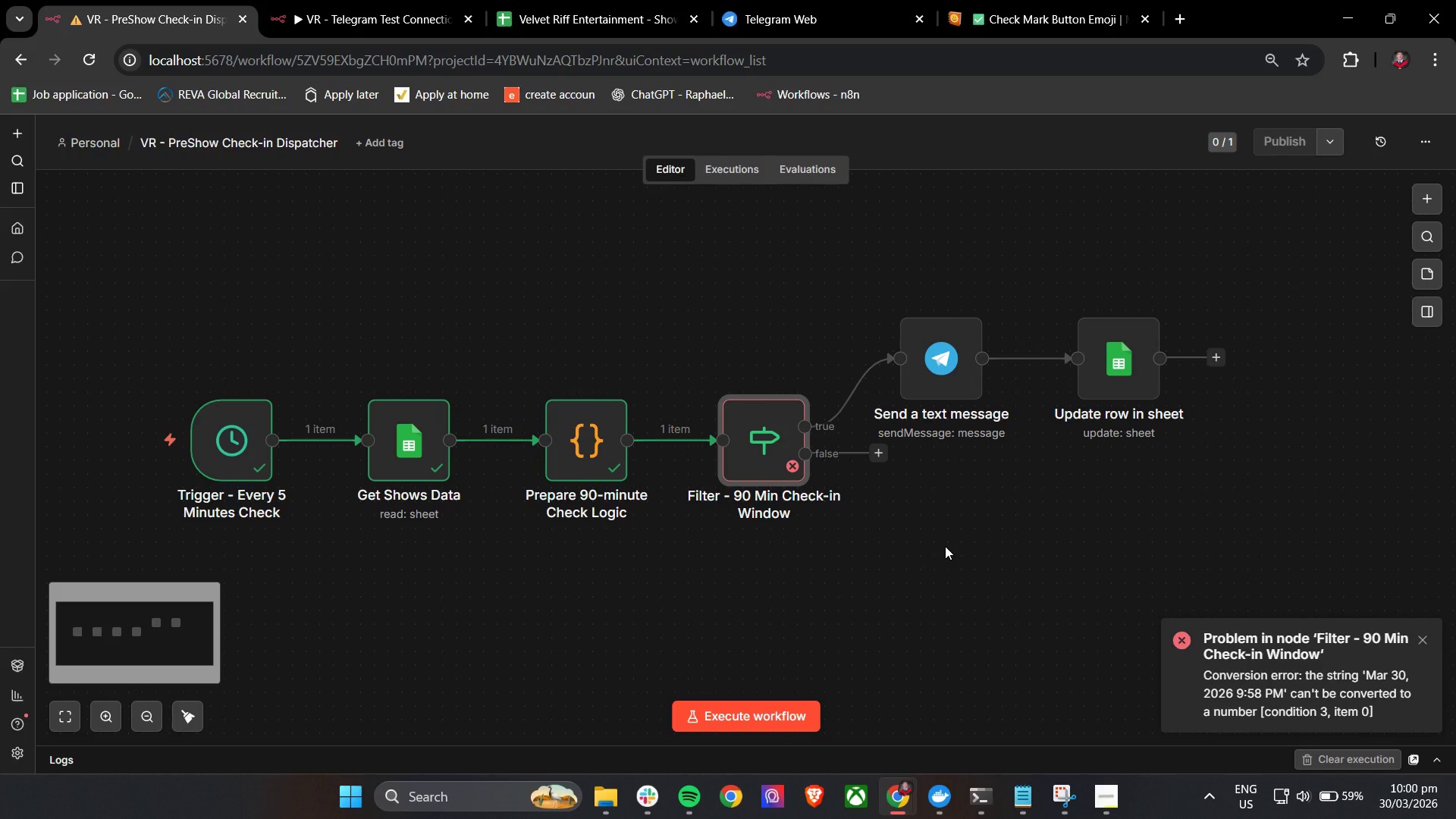 
left_click([588, 0])
 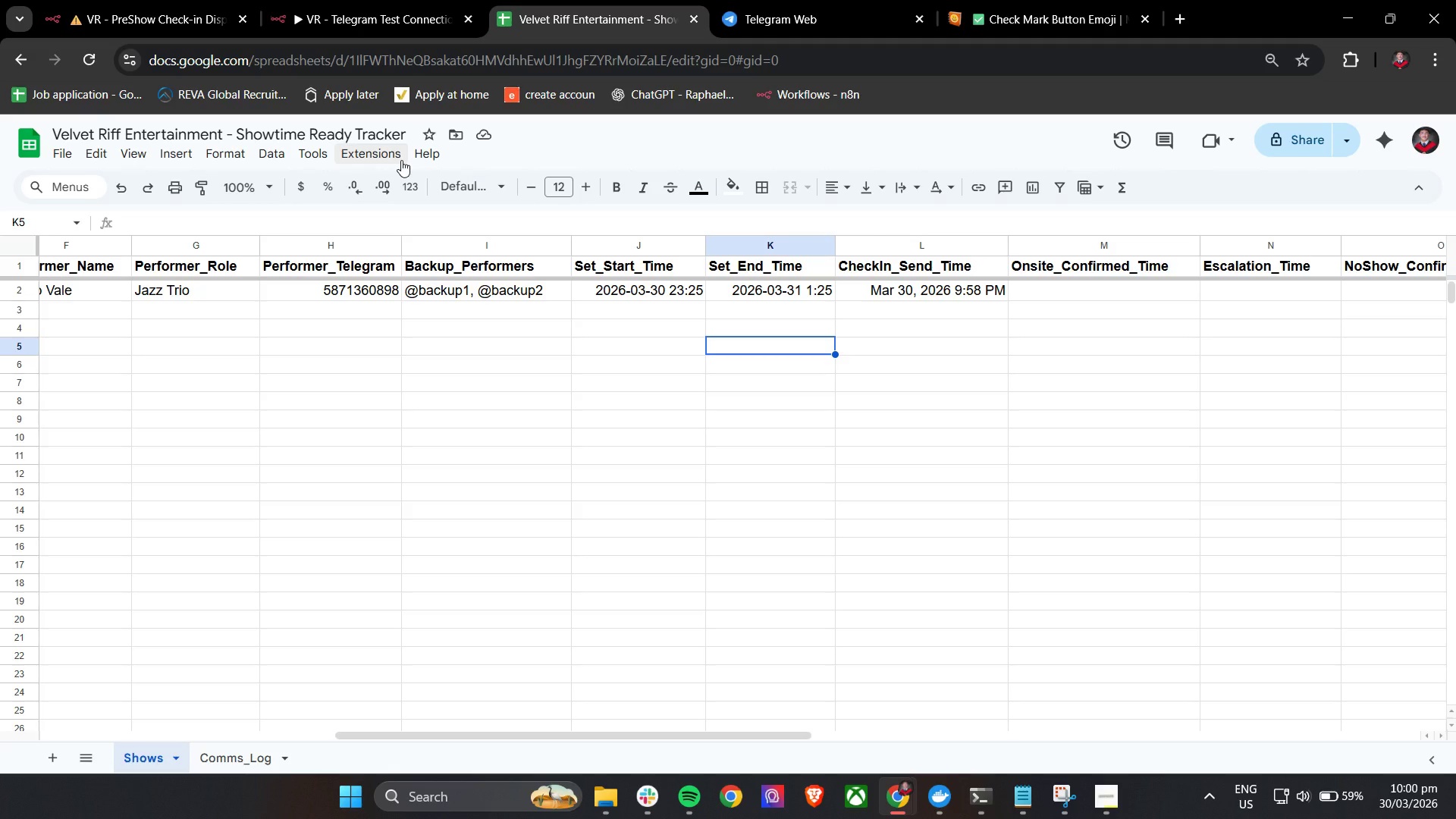 
wait(15.72)
 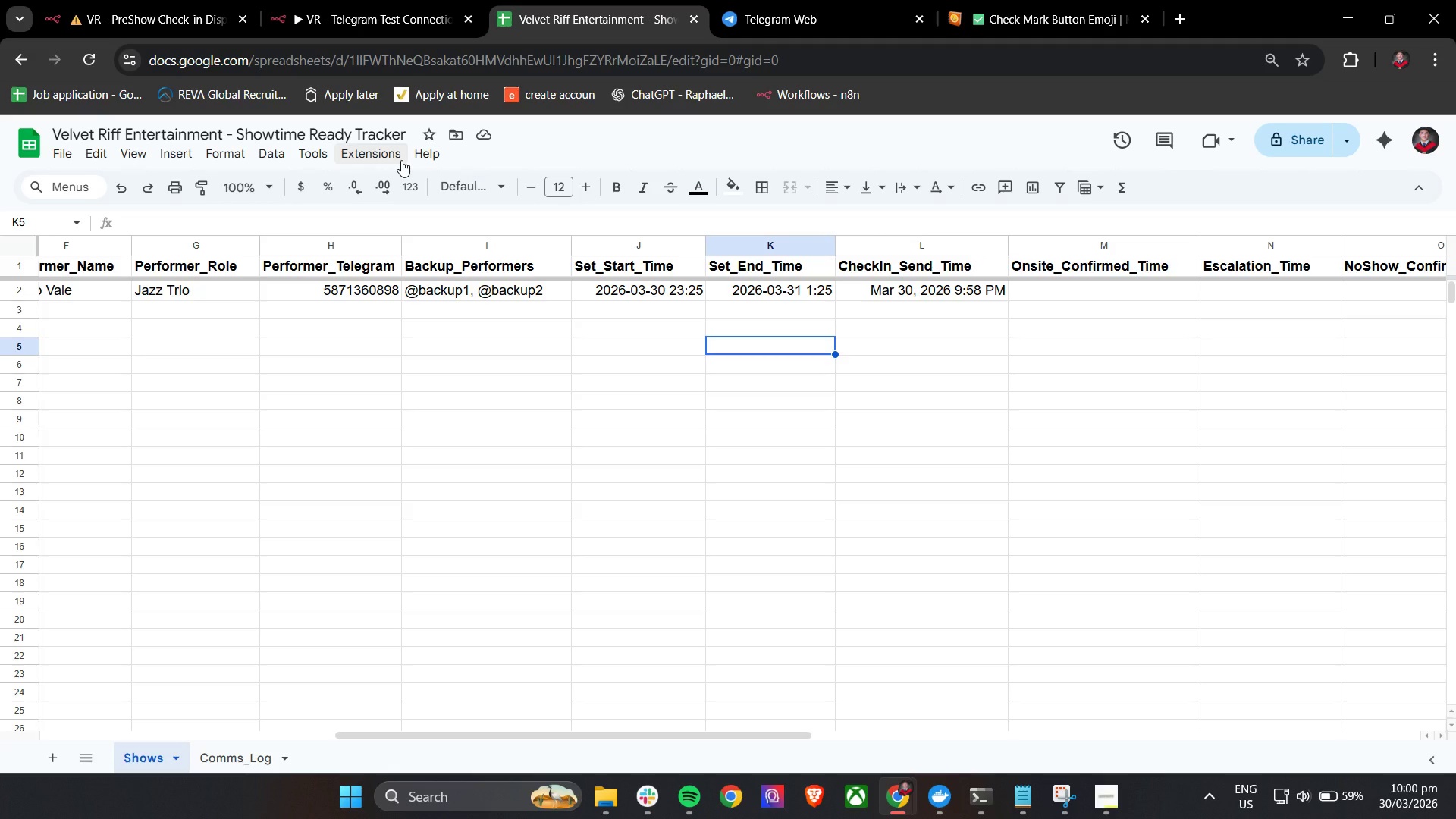 
left_click([342, 0])
 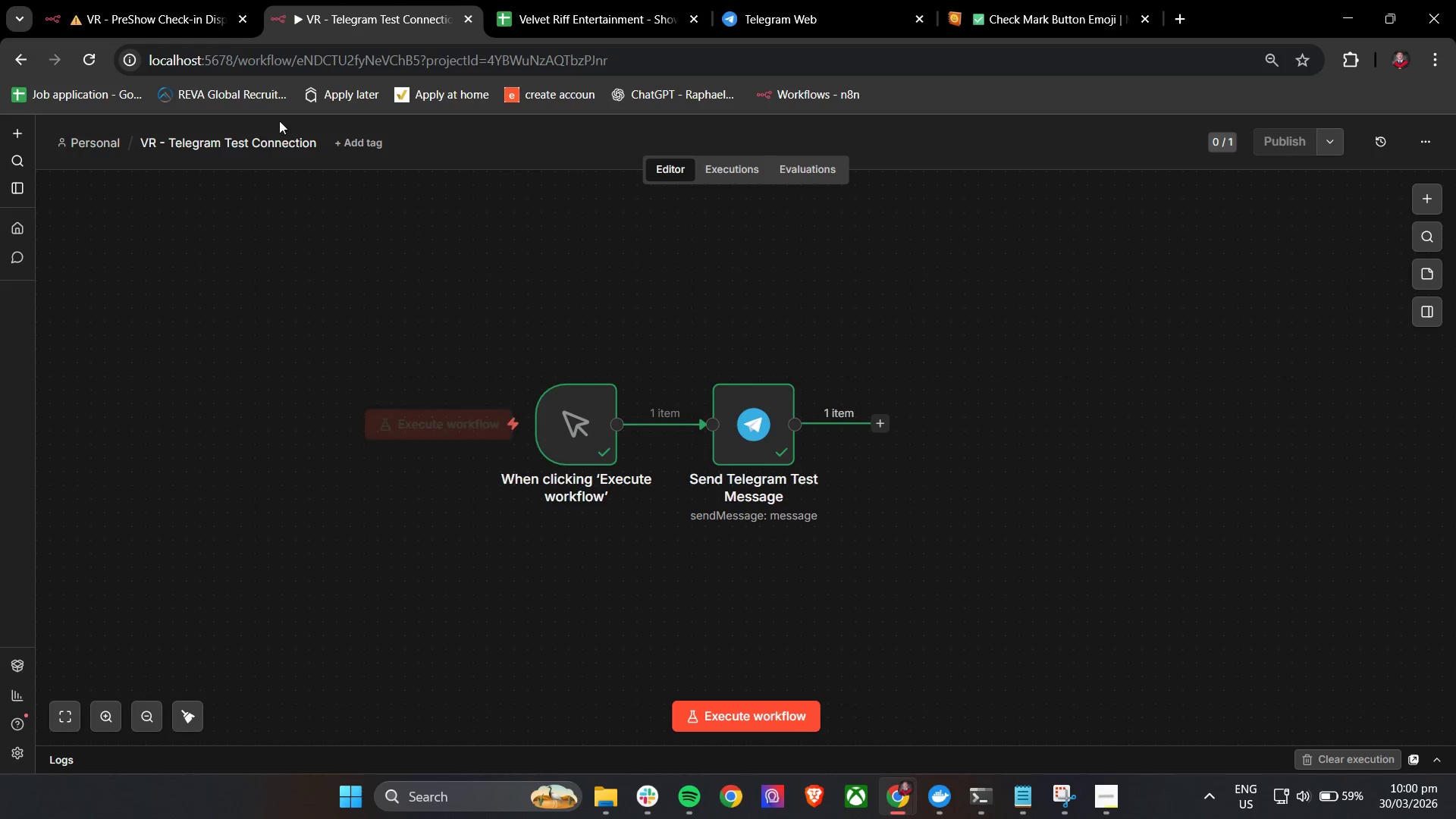 
left_click([147, 0])
 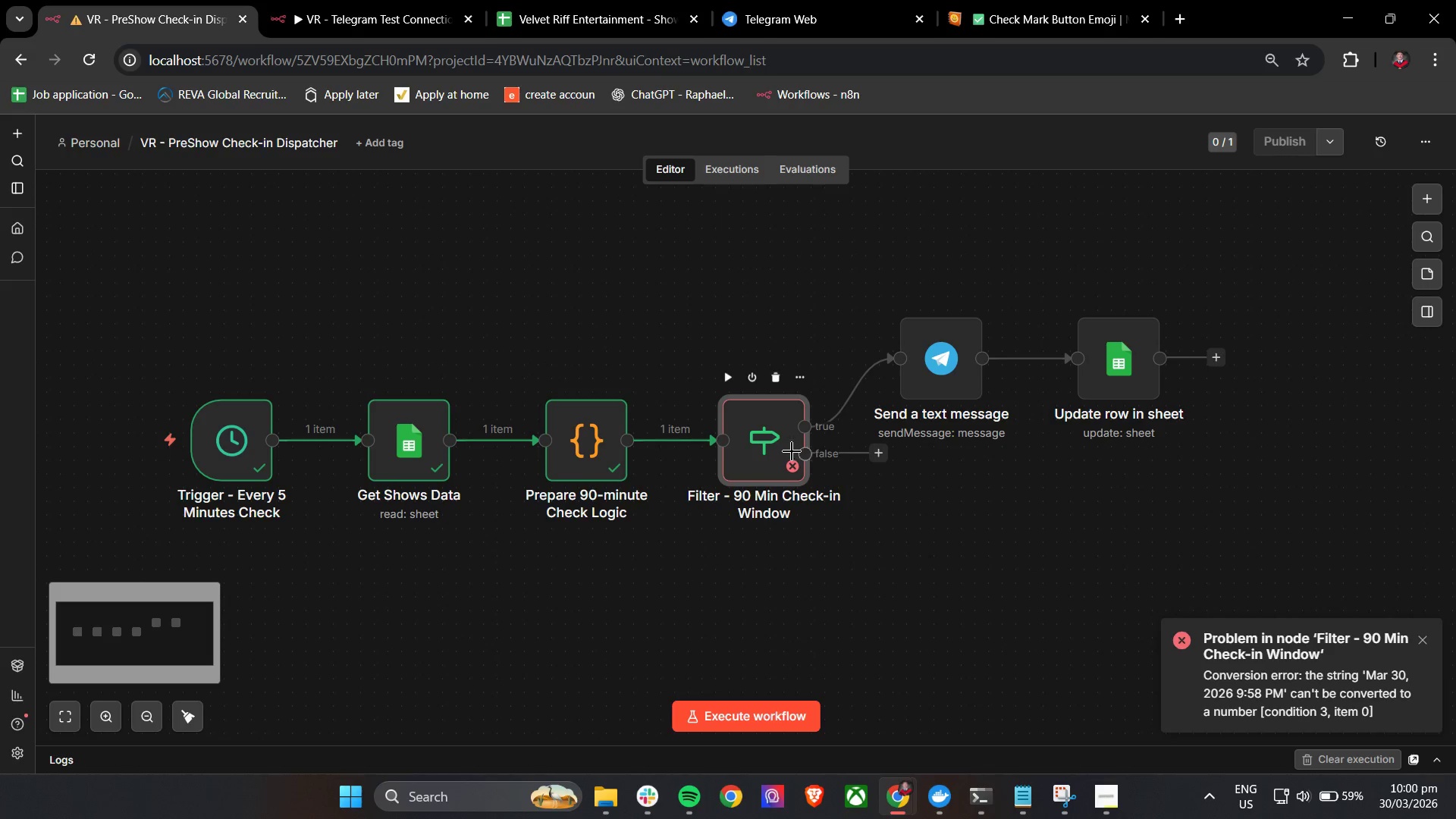 
double_click([770, 448])
 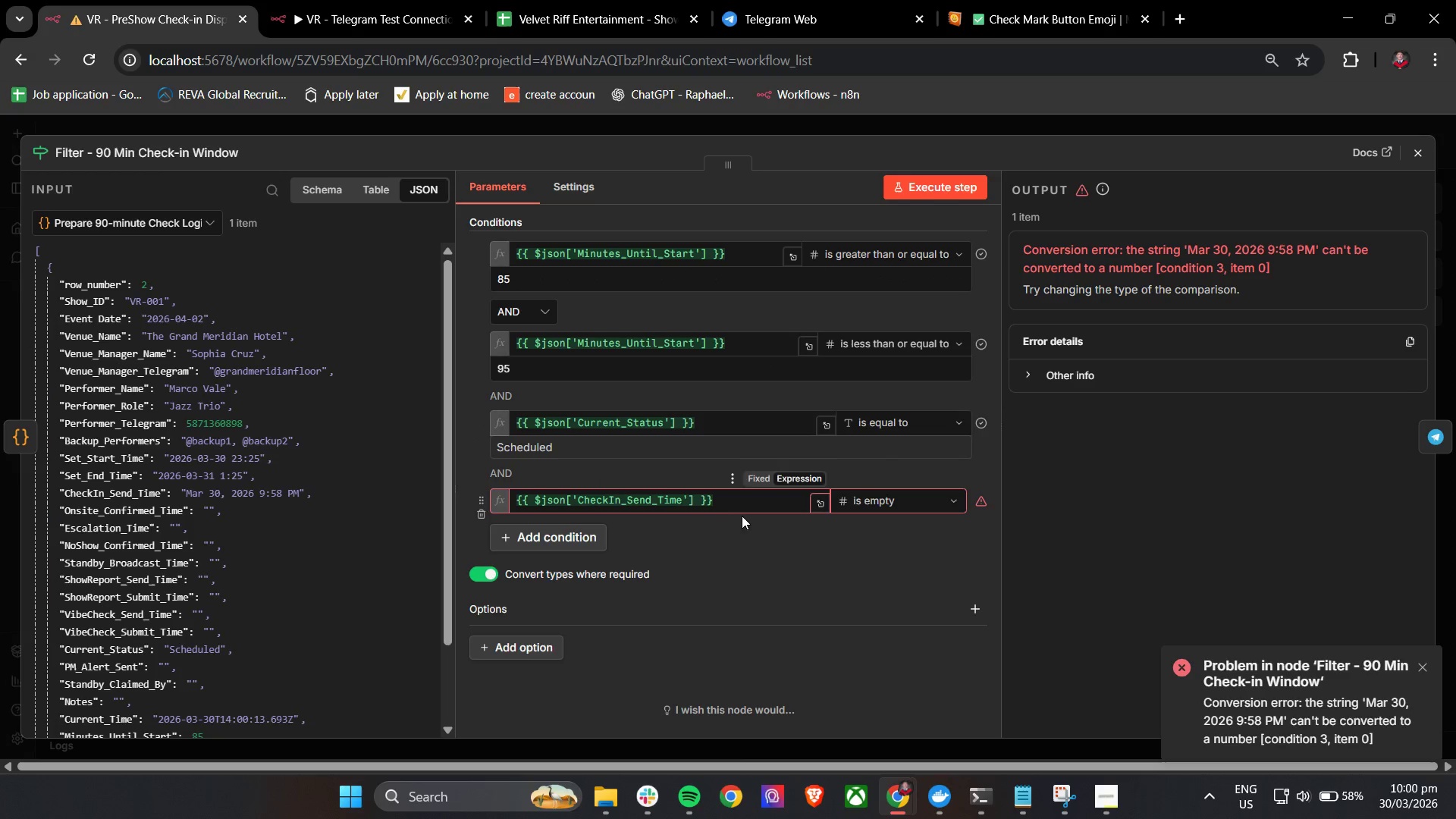 
left_click([730, 532])
 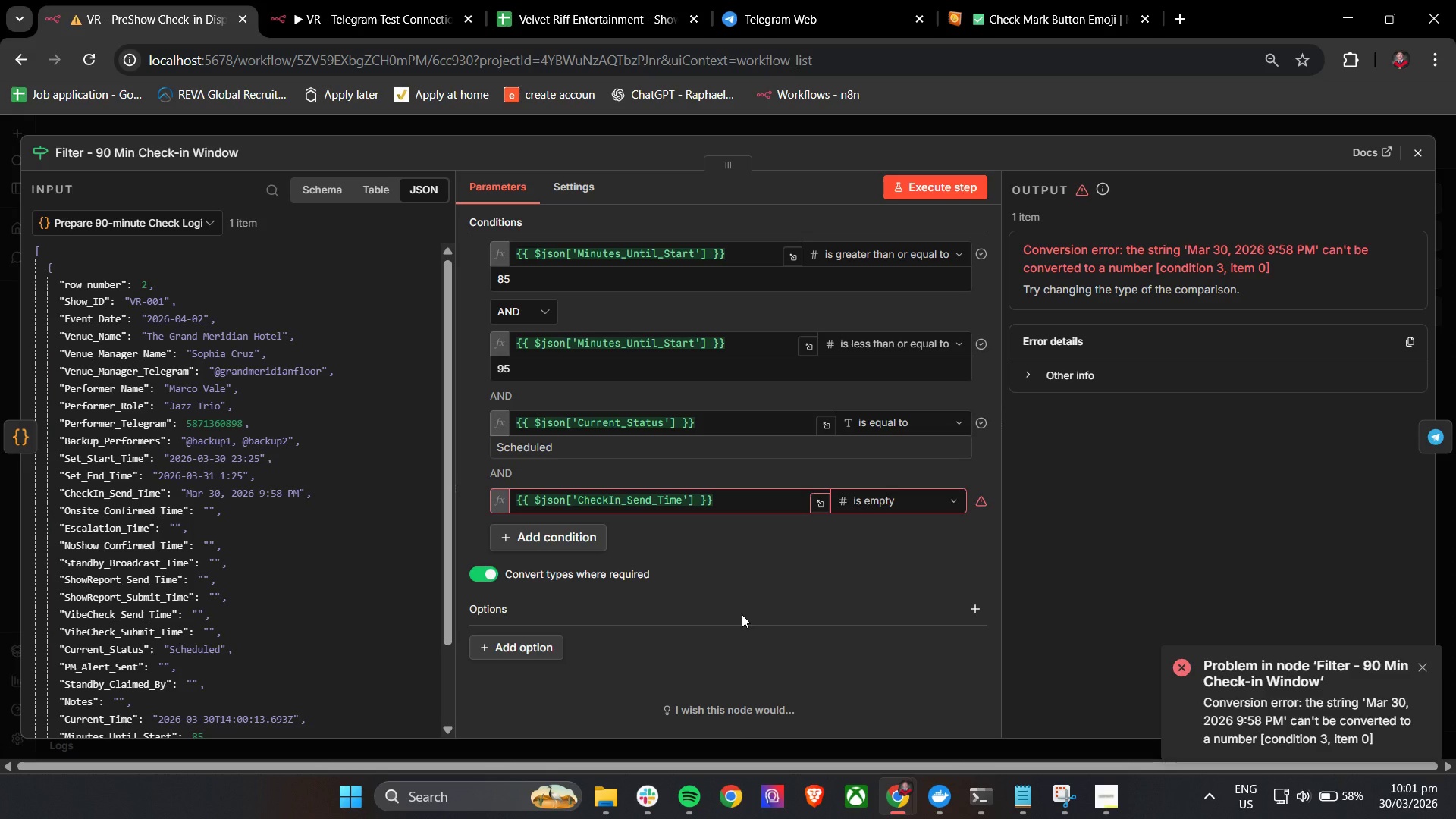 
wait(27.02)
 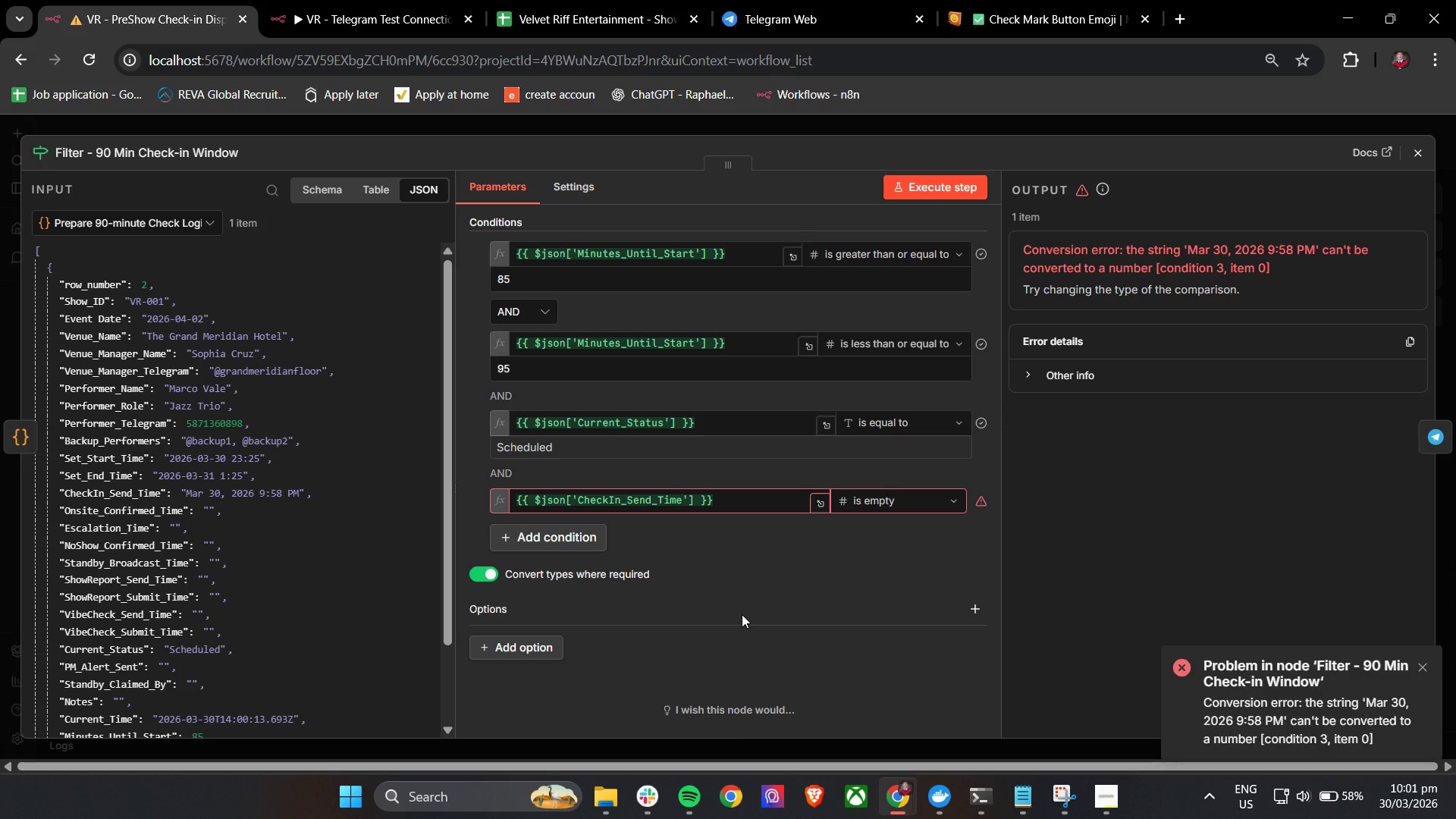 
left_click([733, 548])
 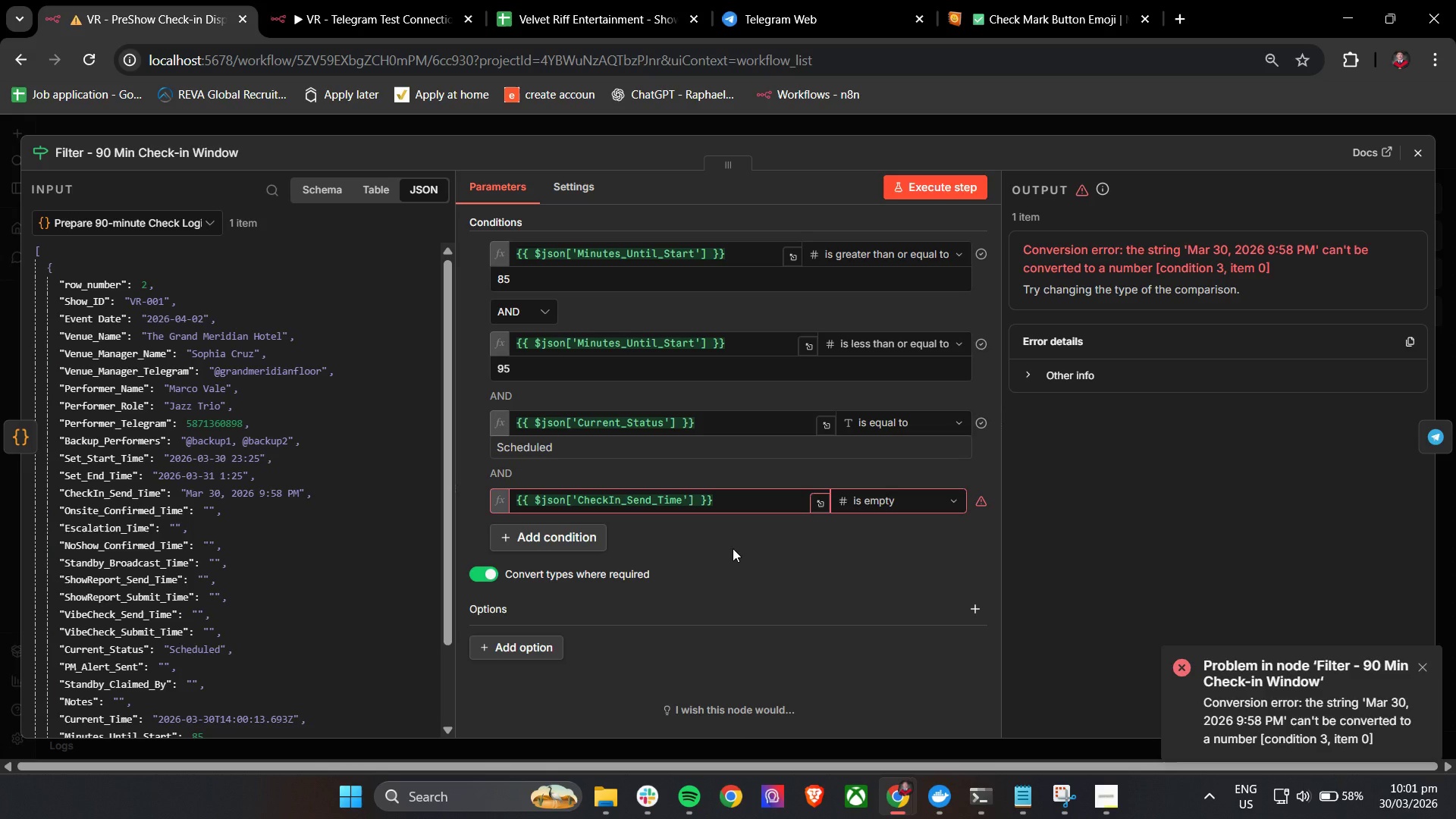 
wait(5.78)
 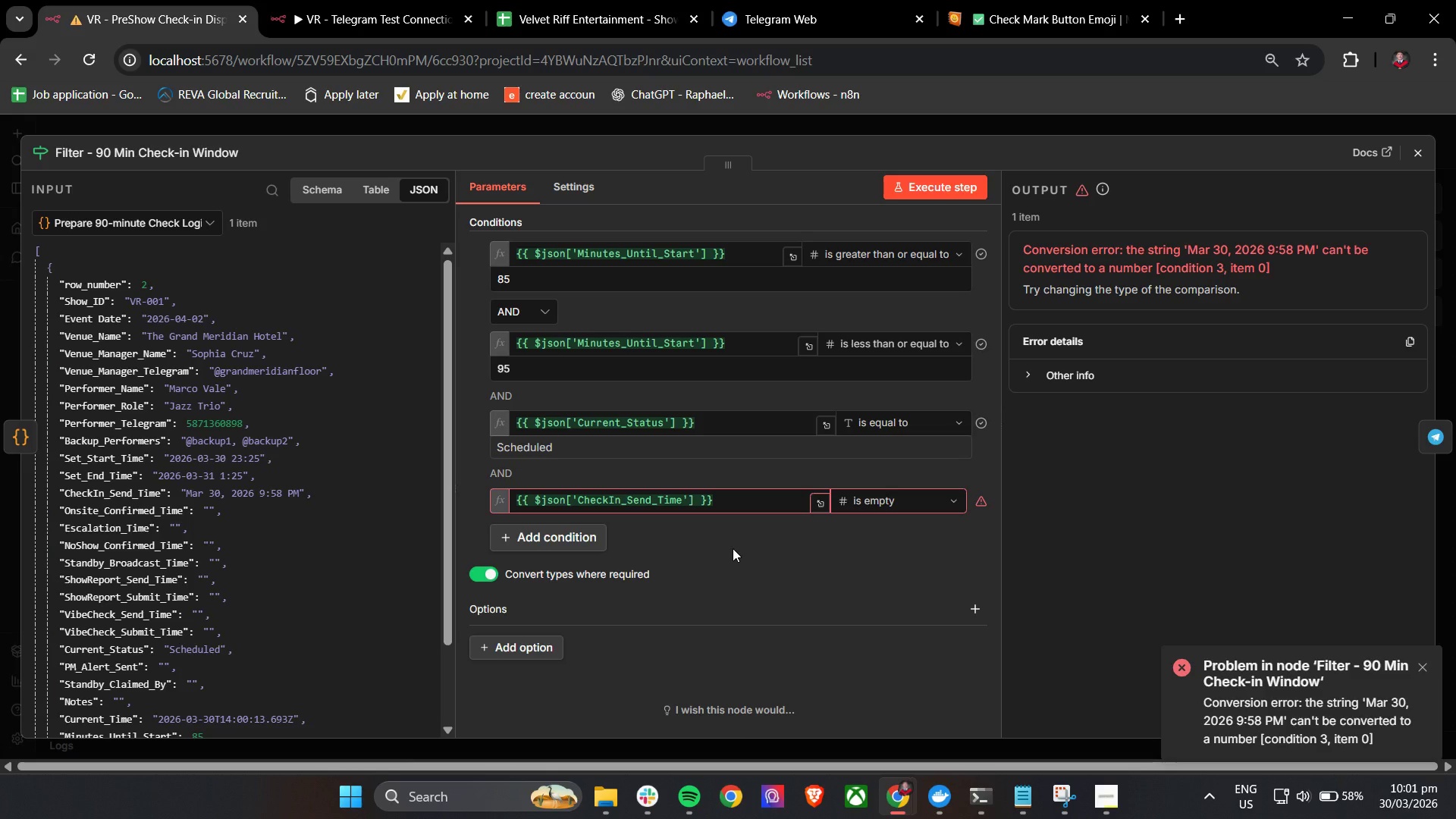 
left_click([479, 576])
 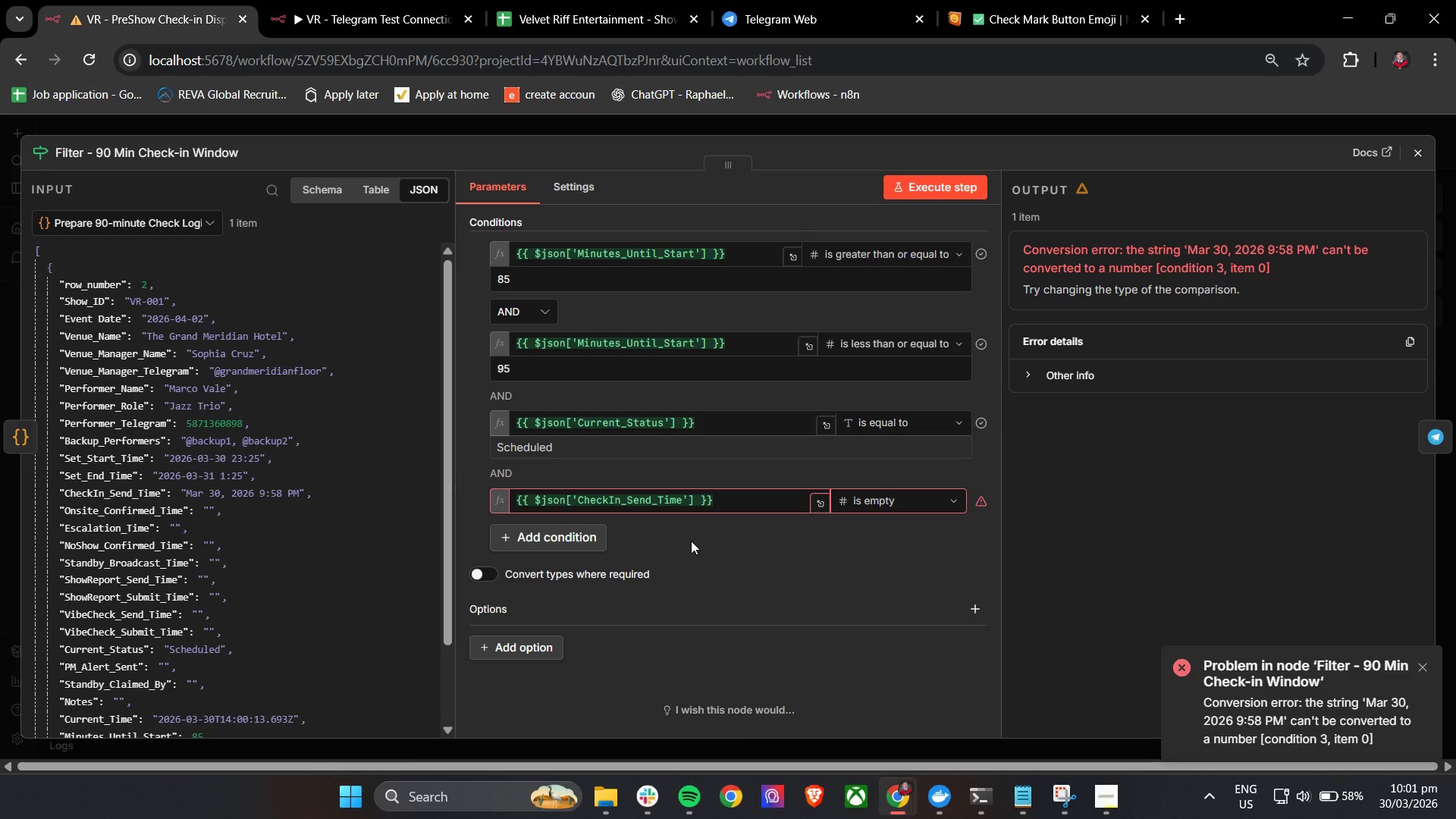 